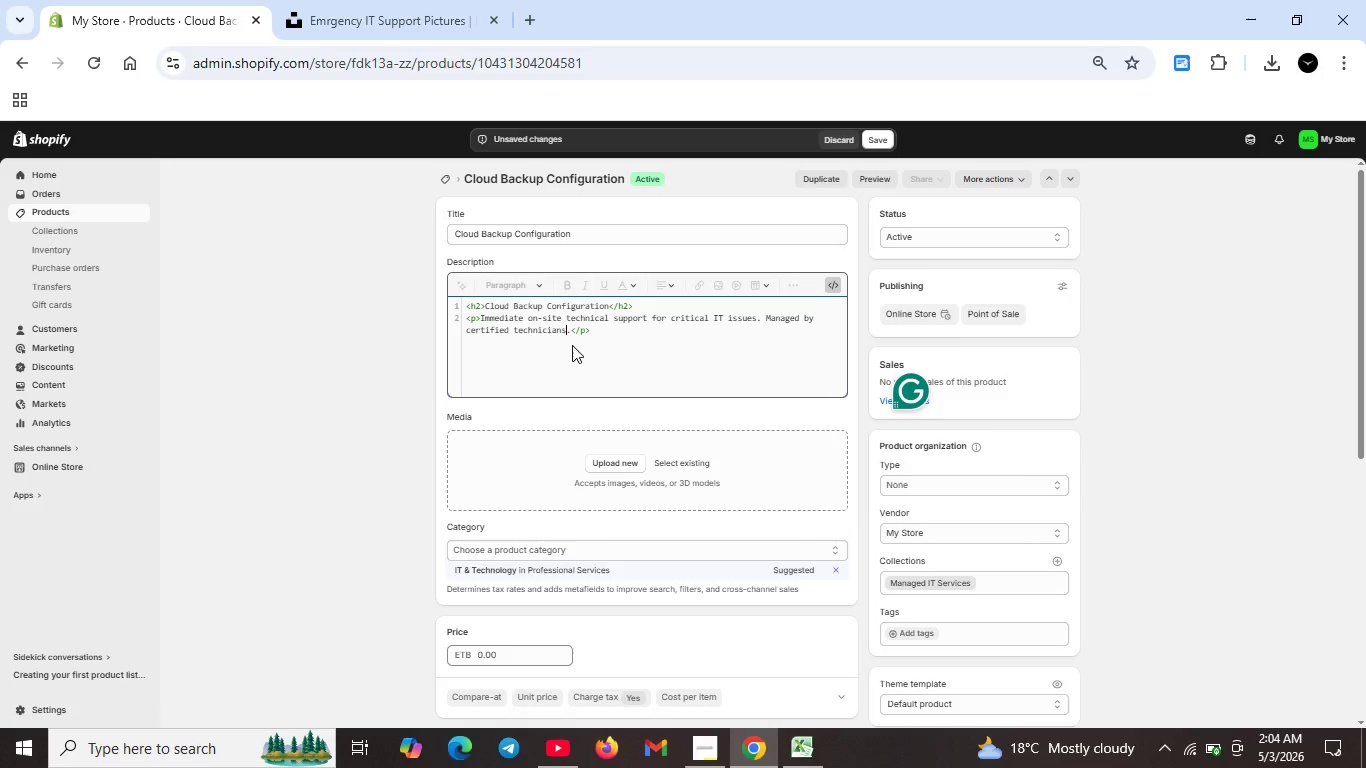 
left_click([601, 333])
 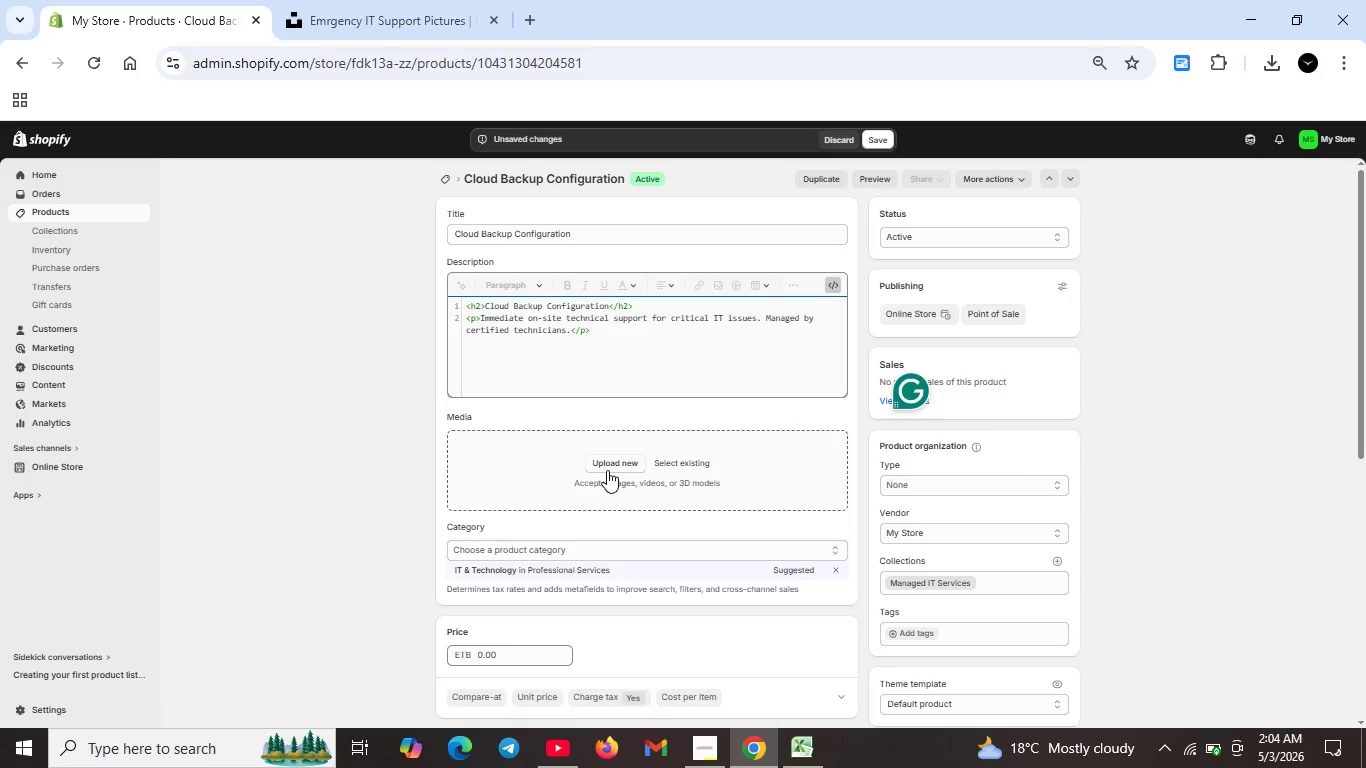 
scroll: coordinate [561, 497], scroll_direction: down, amount: 6.0
 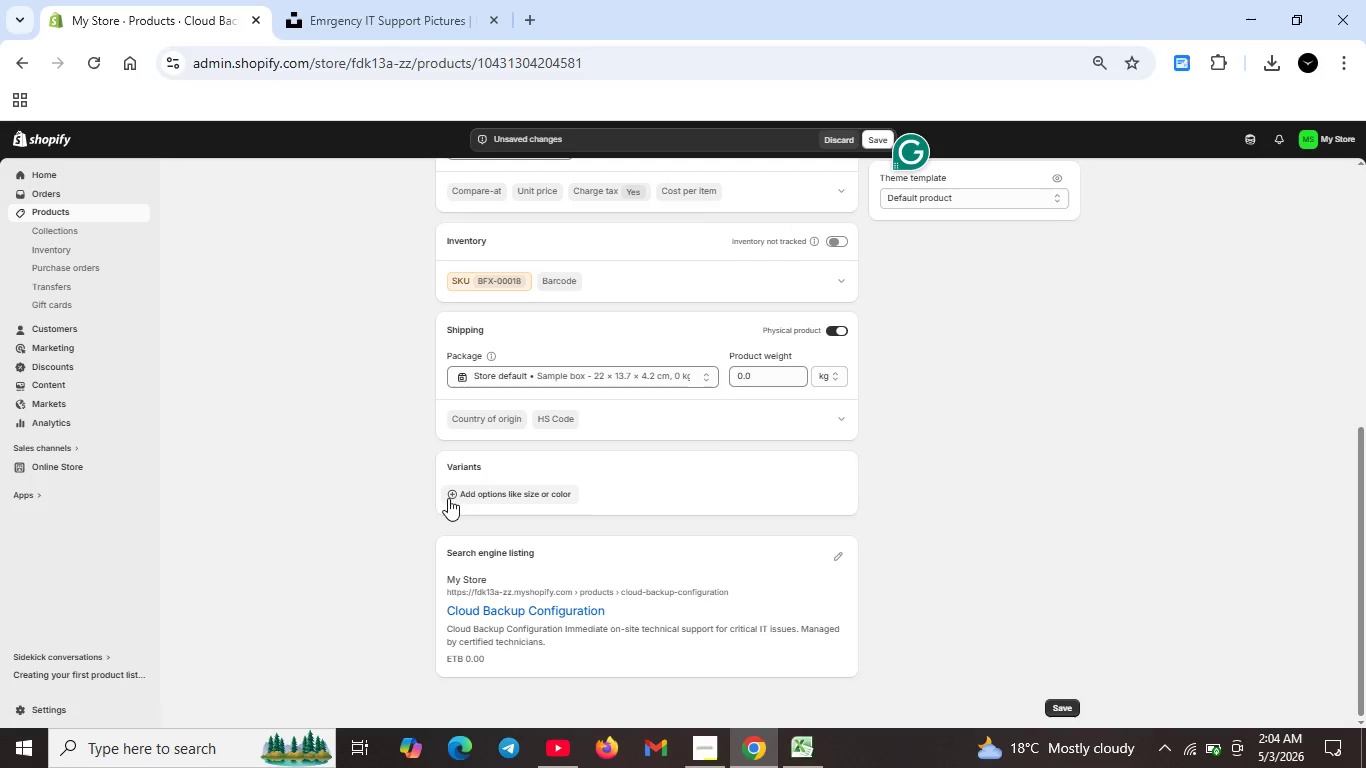 
left_click([450, 496])
 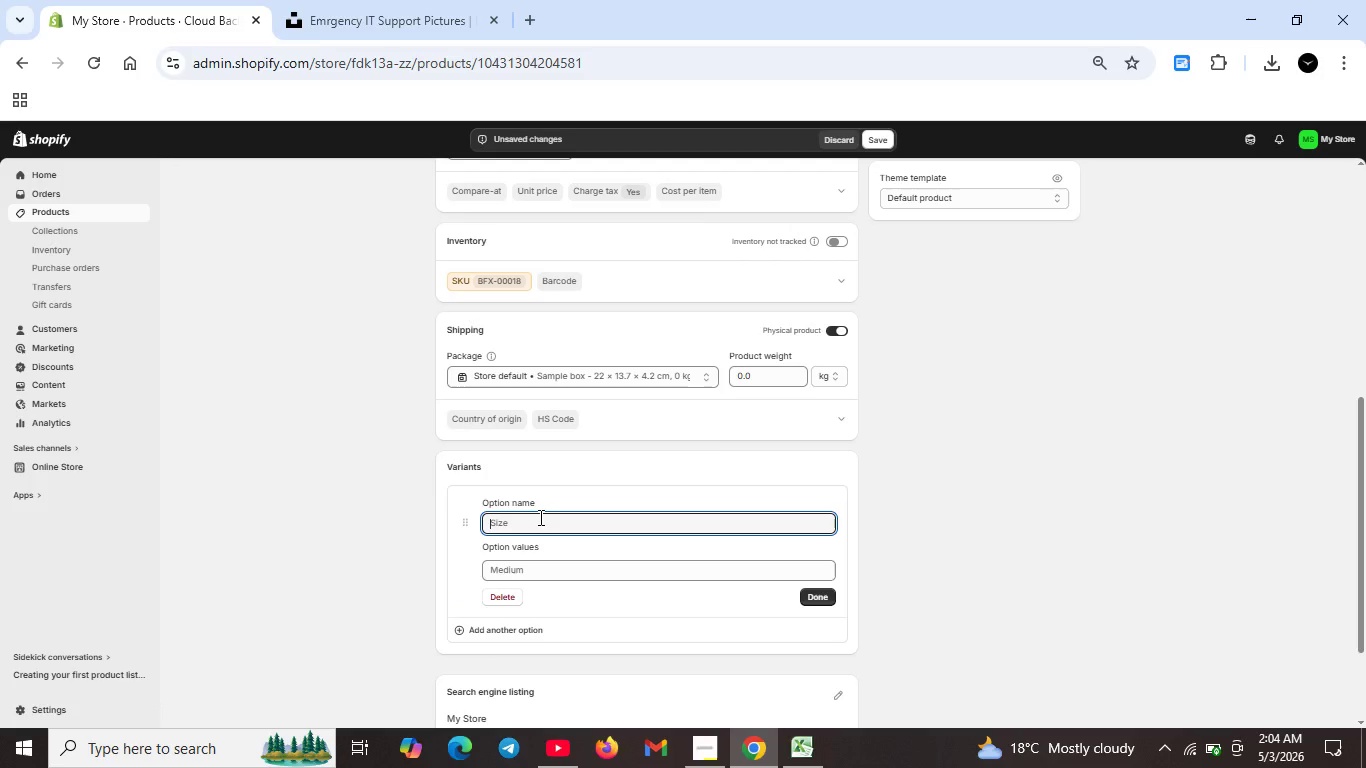 
type(Dek)
key(Backspace)
type(livery Method)
 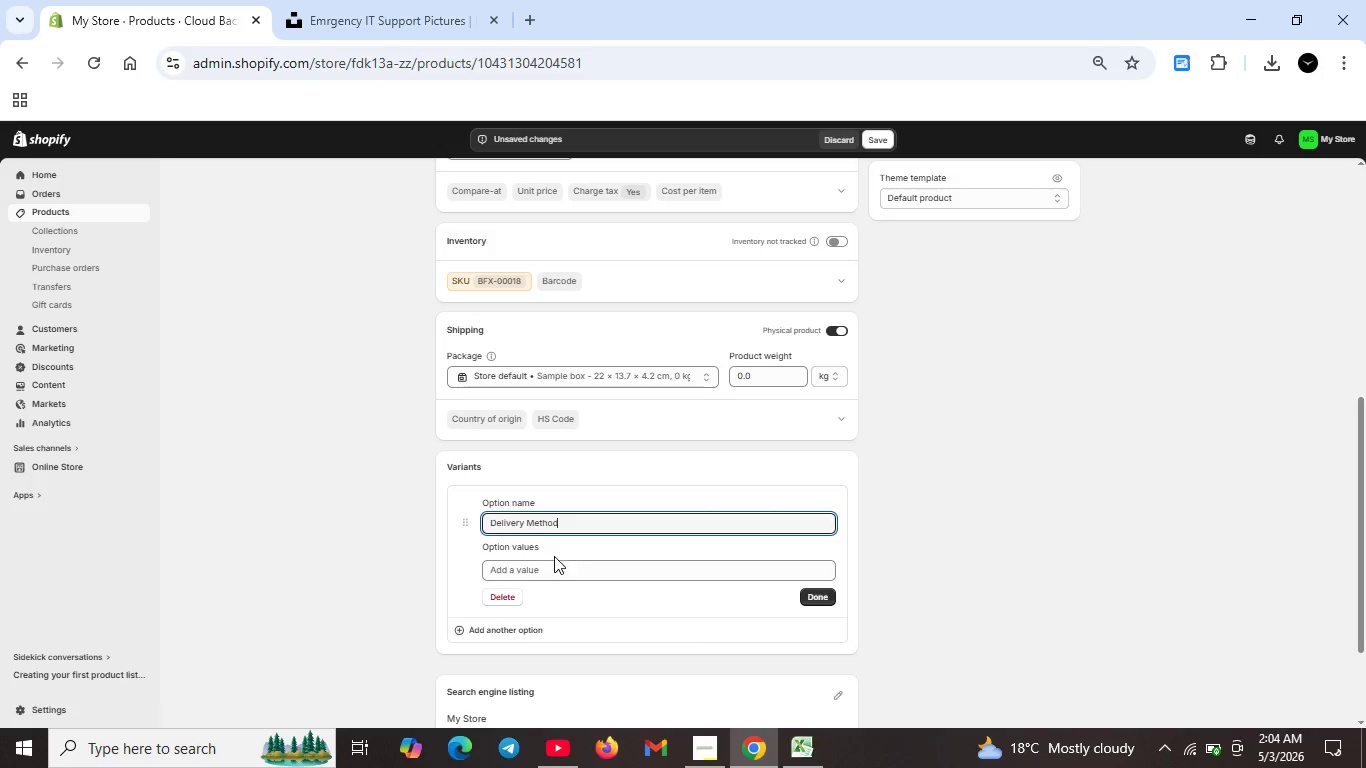 
left_click([554, 574])
 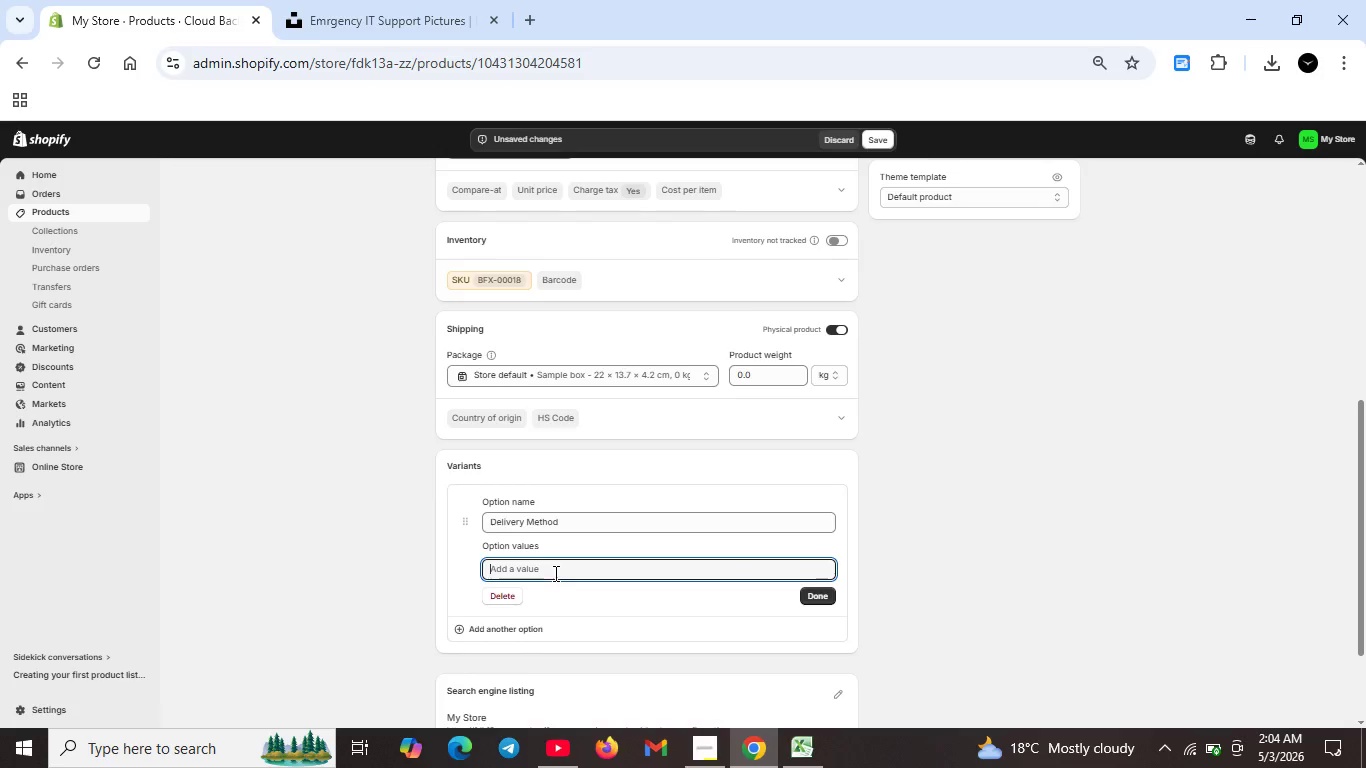 
scroll: coordinate [554, 573], scroll_direction: down, amount: 1.0
 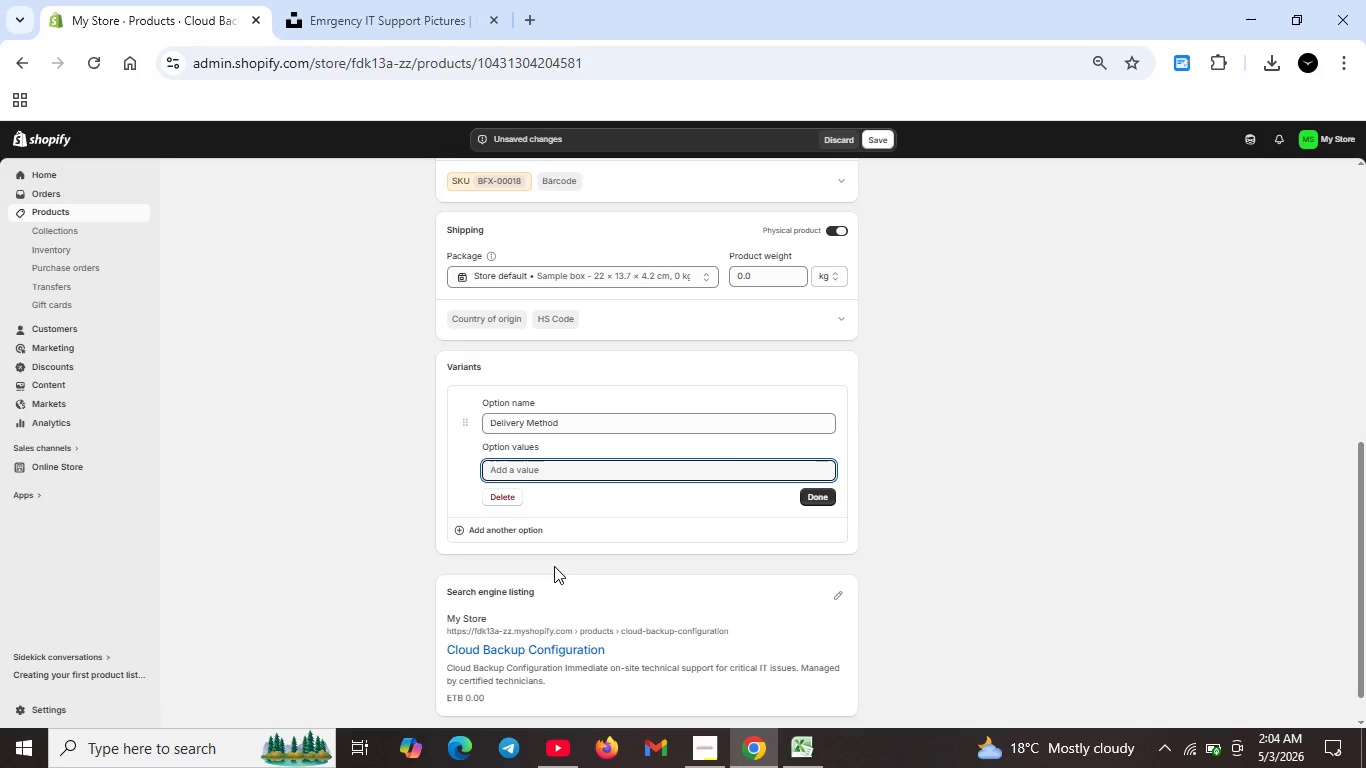 
type(on)
key(Backspace)
key(Backspace)
type(On-Site Support)
 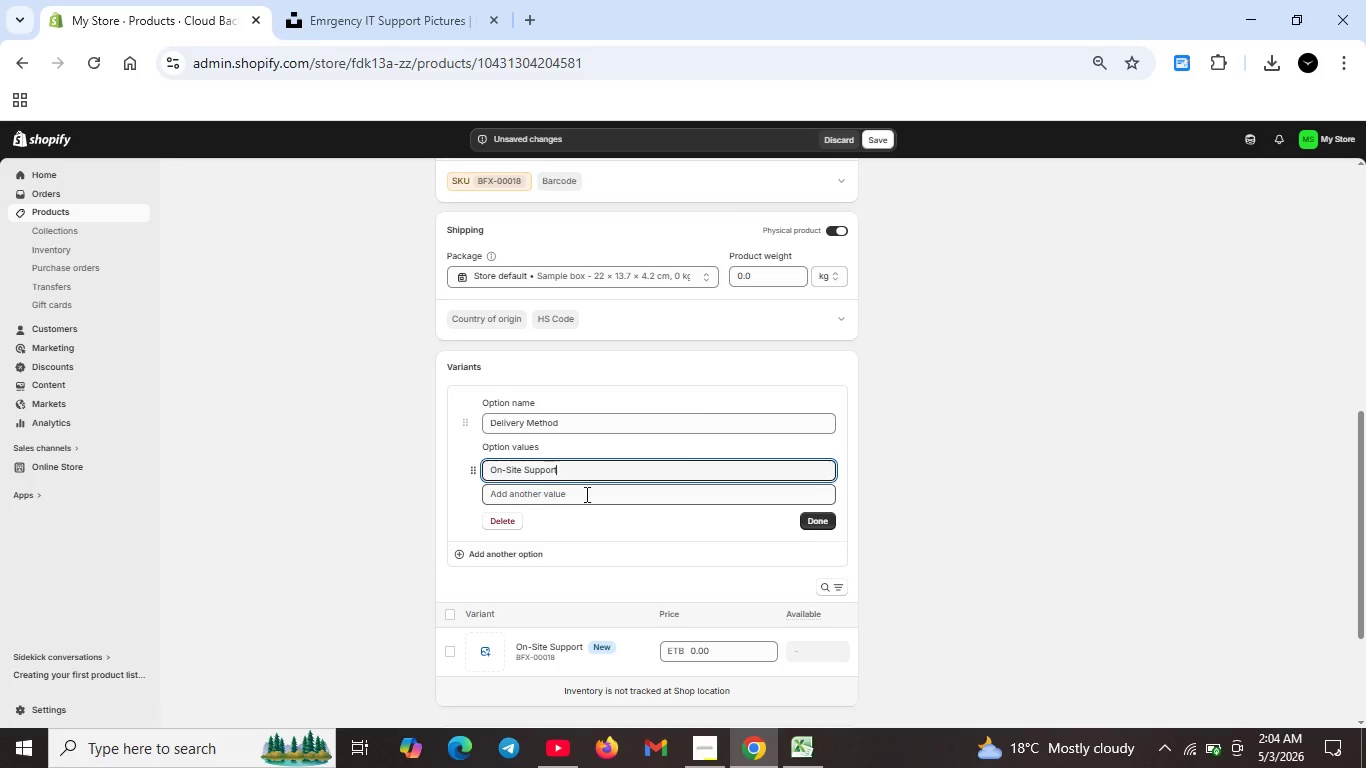 
left_click([805, 525])
 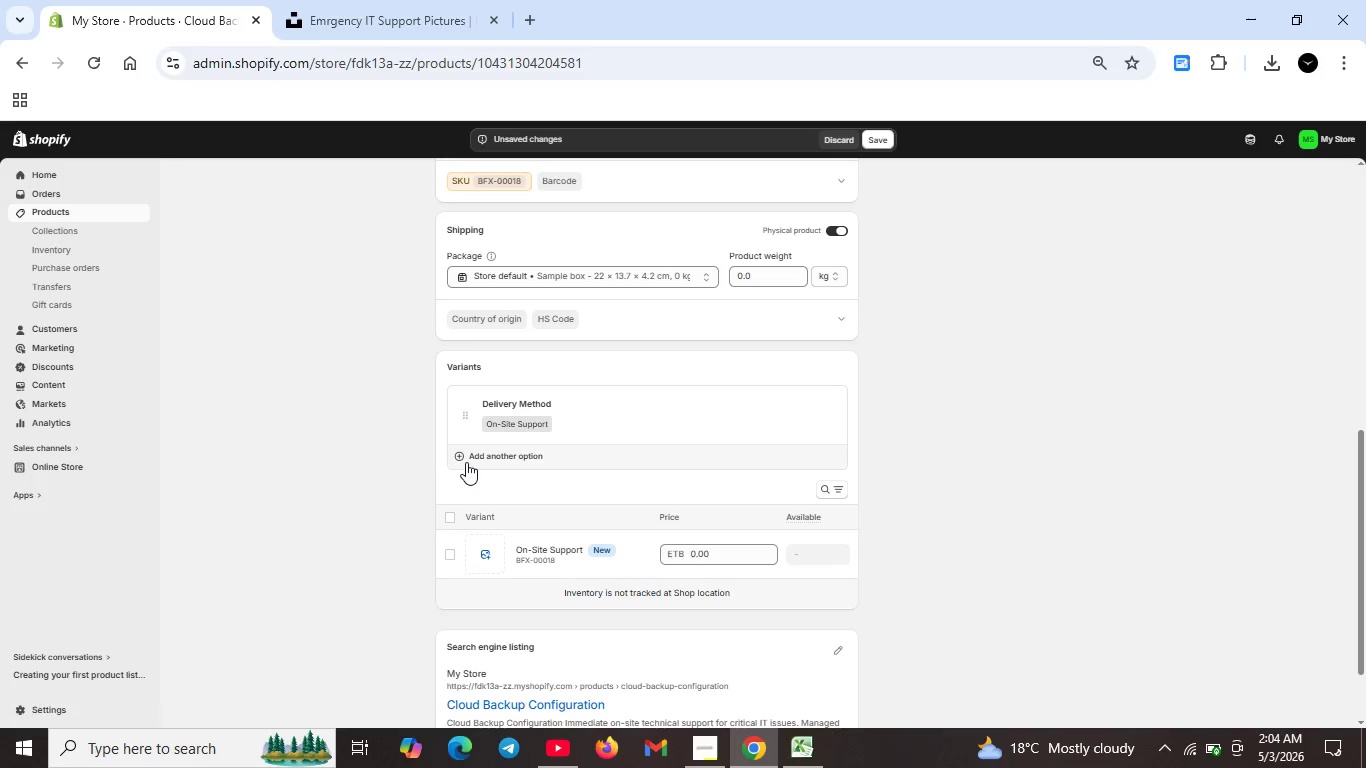 
left_click([462, 455])
 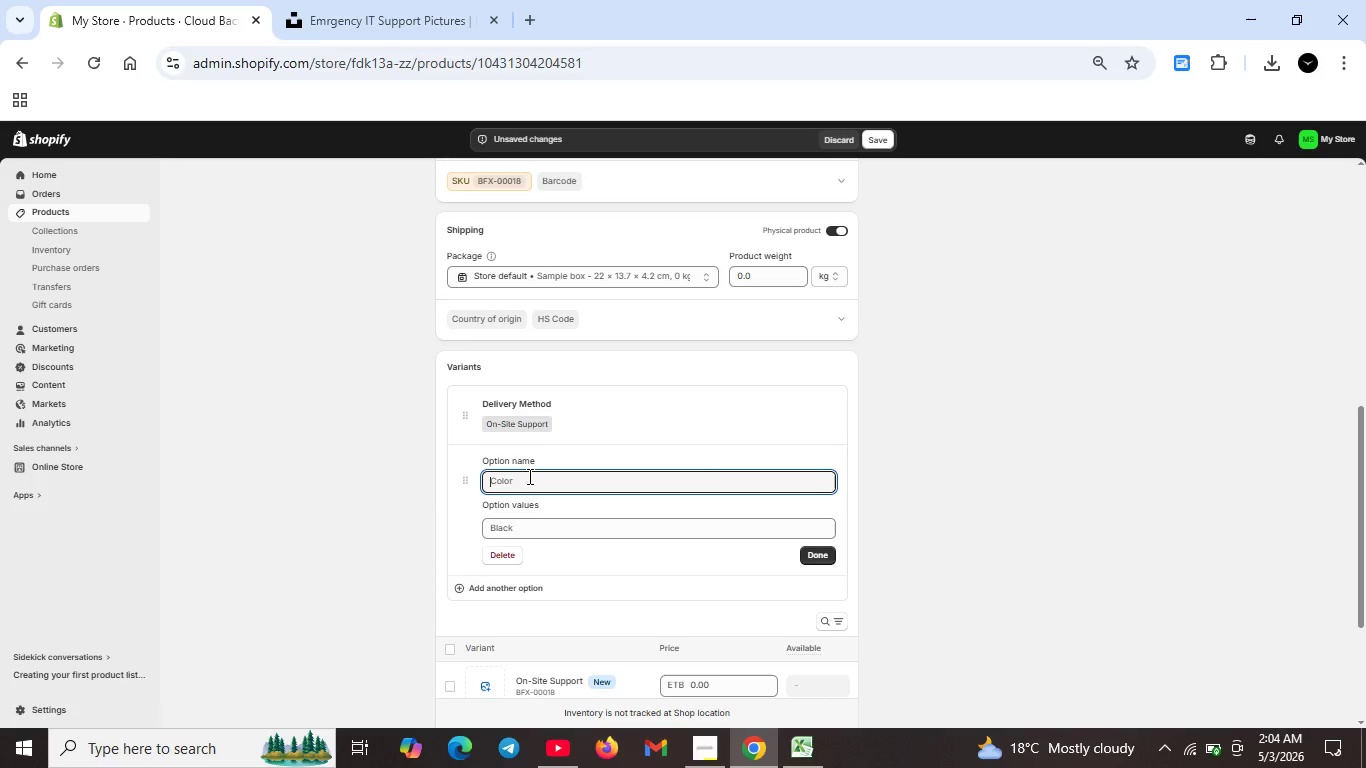 
left_click([531, 478])
 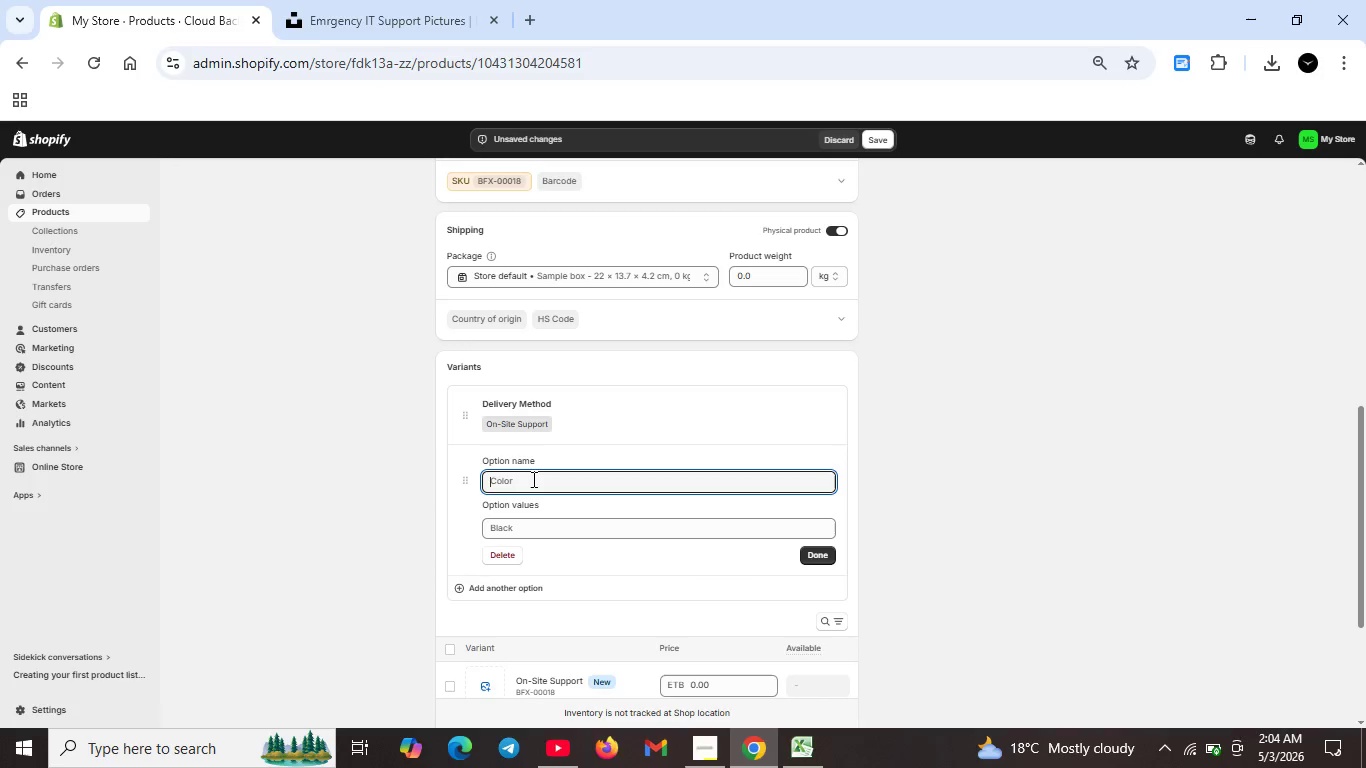 
type(Urgency Level)
 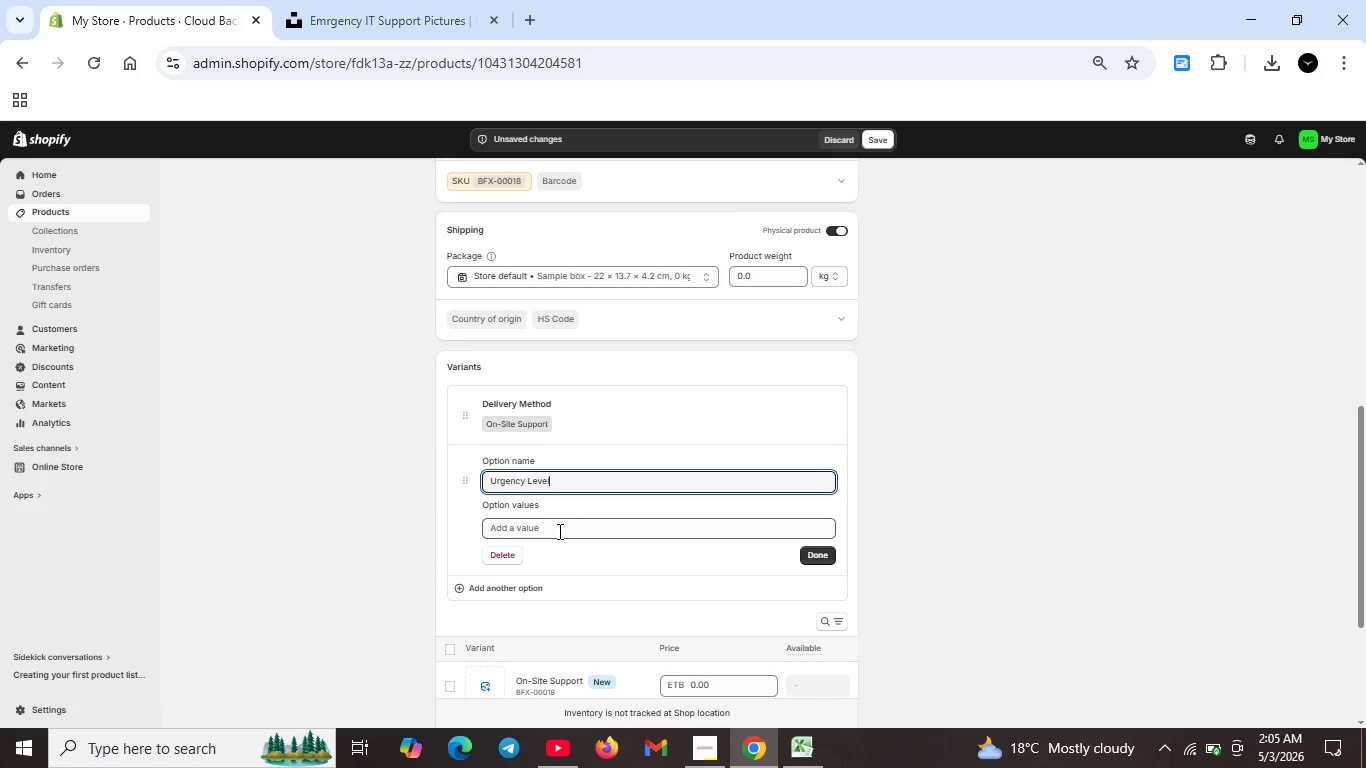 
left_click([558, 531])
 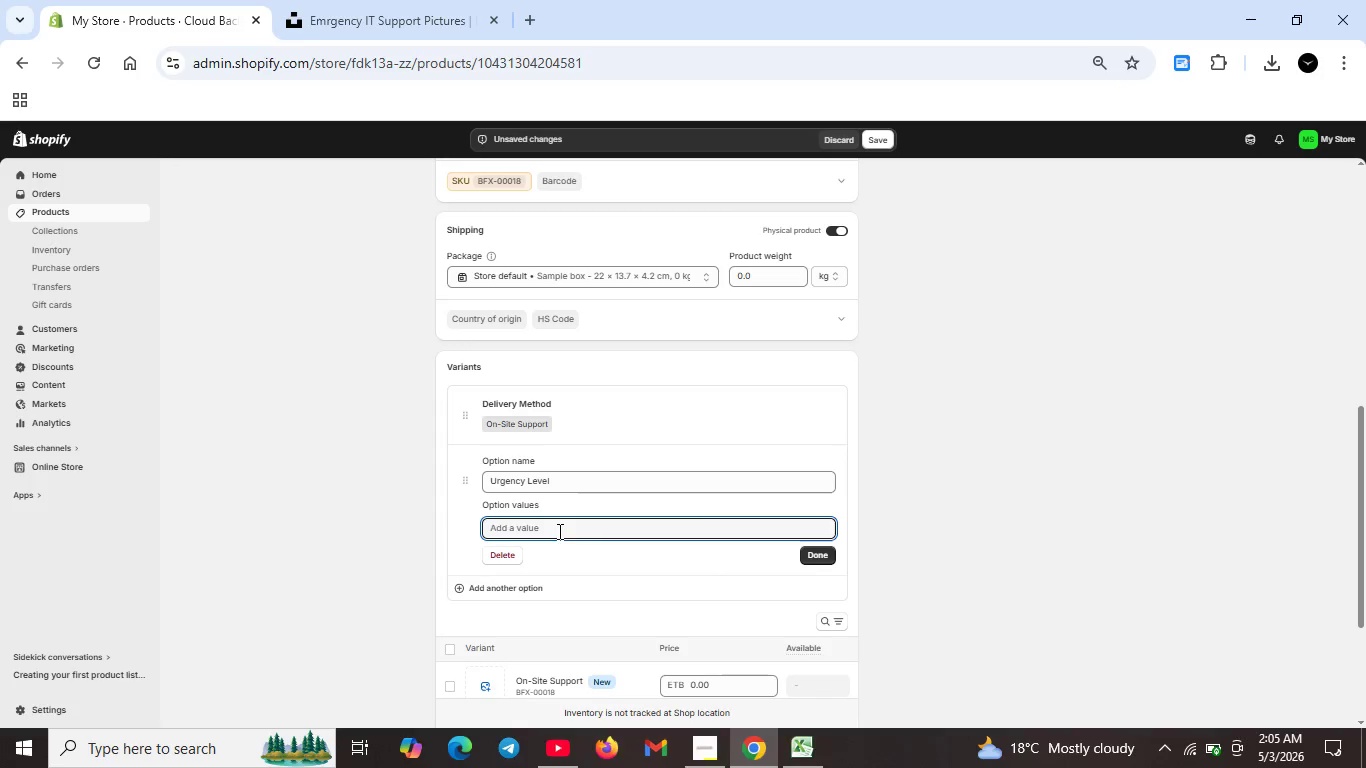 
type(Stnadrd)
 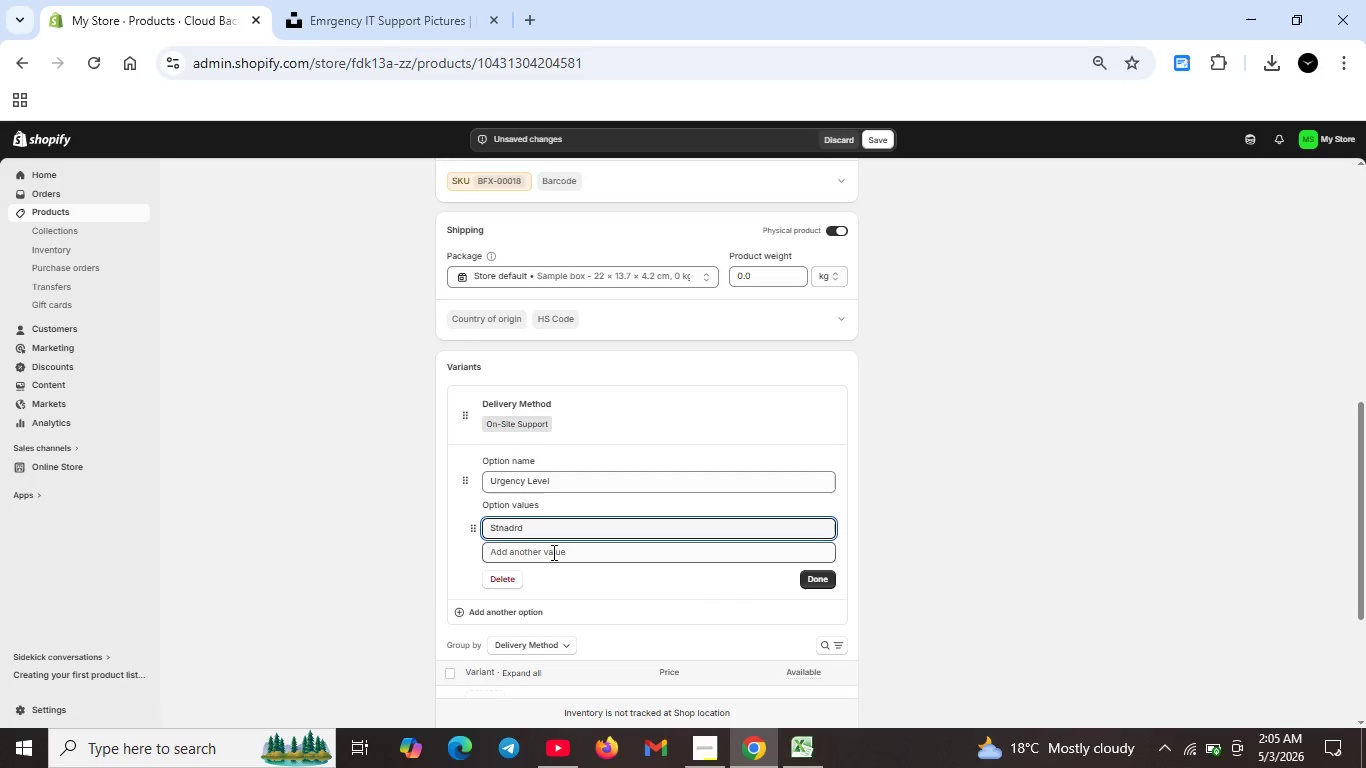 
left_click([552, 552])
 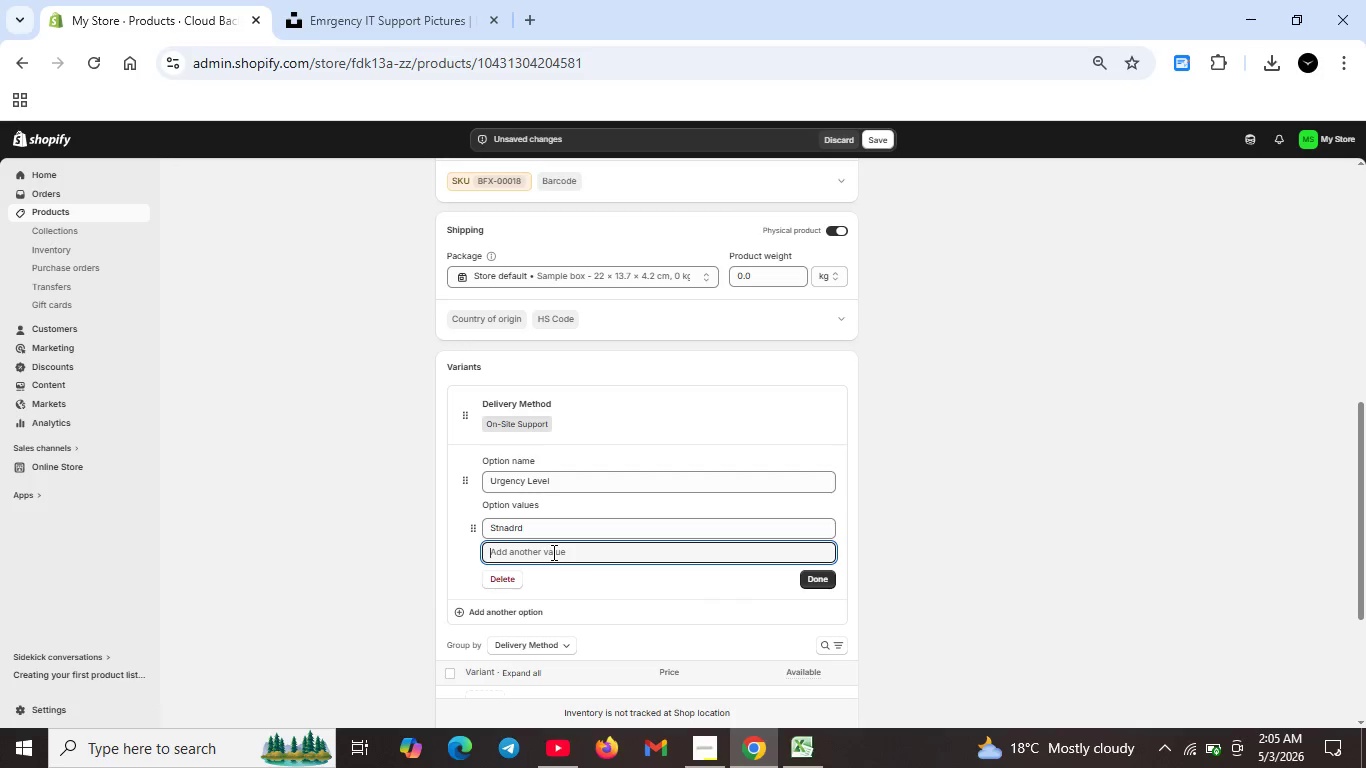 
type(Critical)
 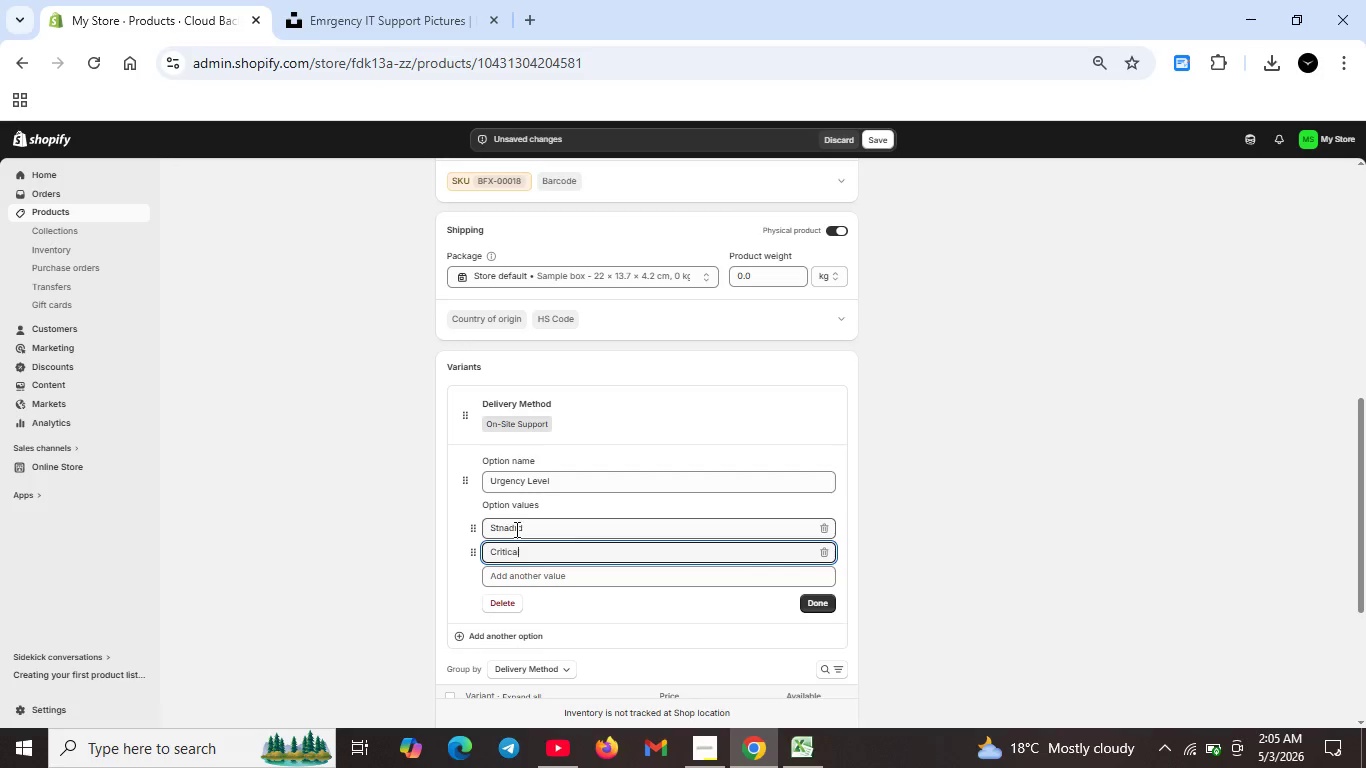 
left_click([513, 528])
 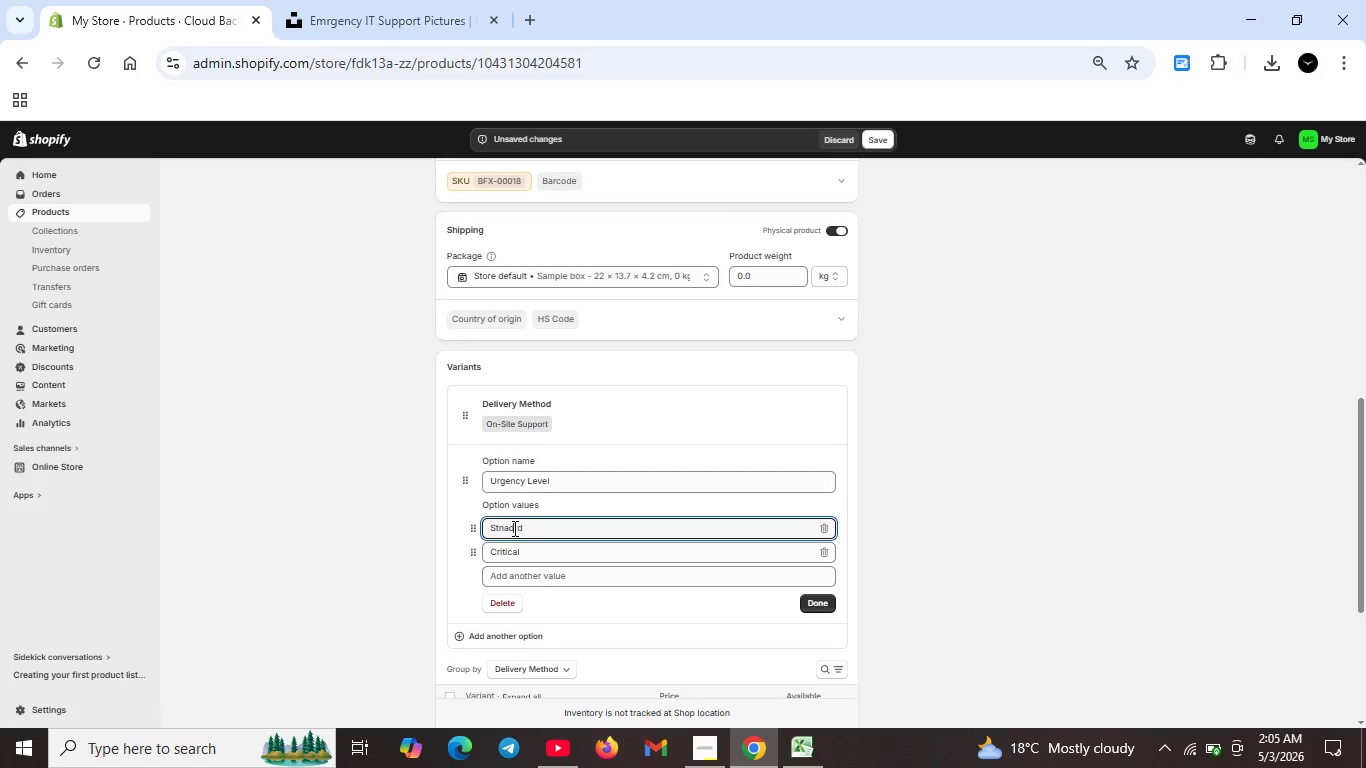 
key(A)
 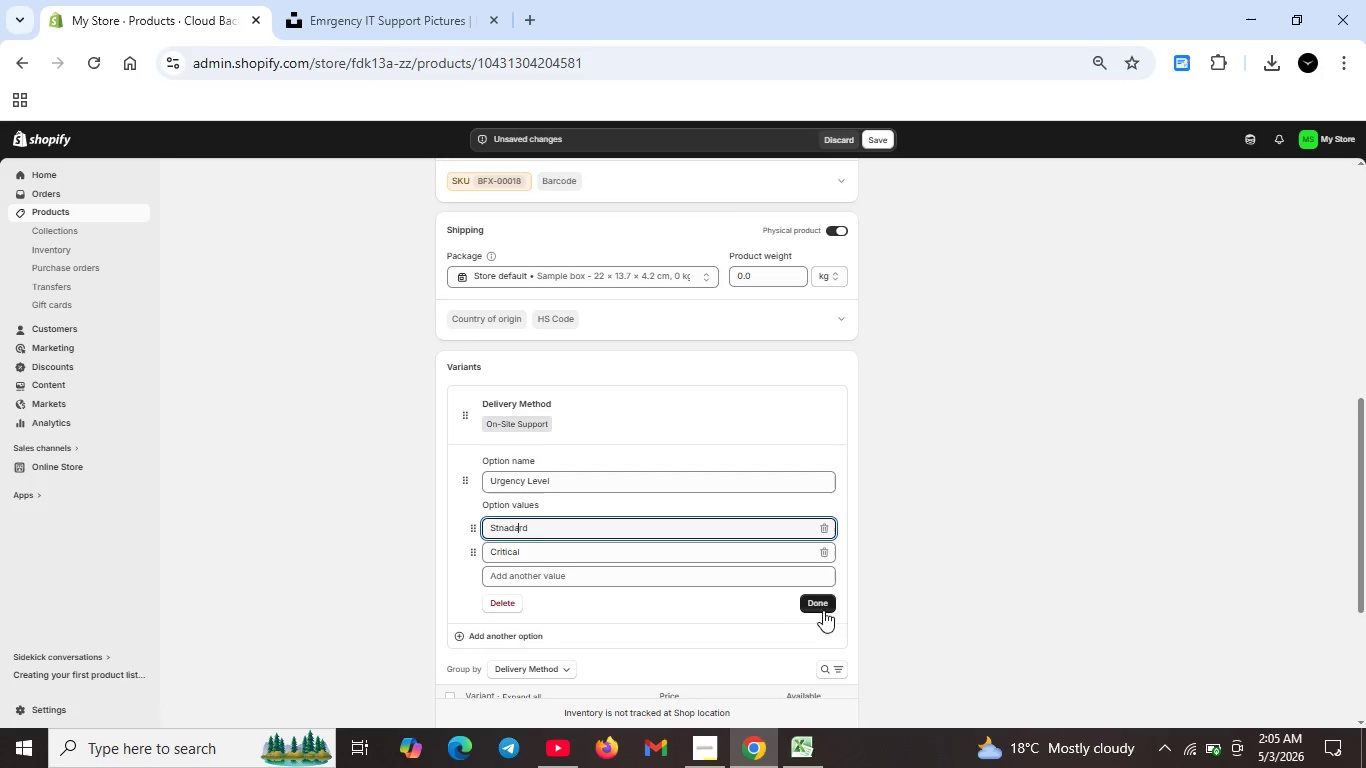 
left_click([815, 605])
 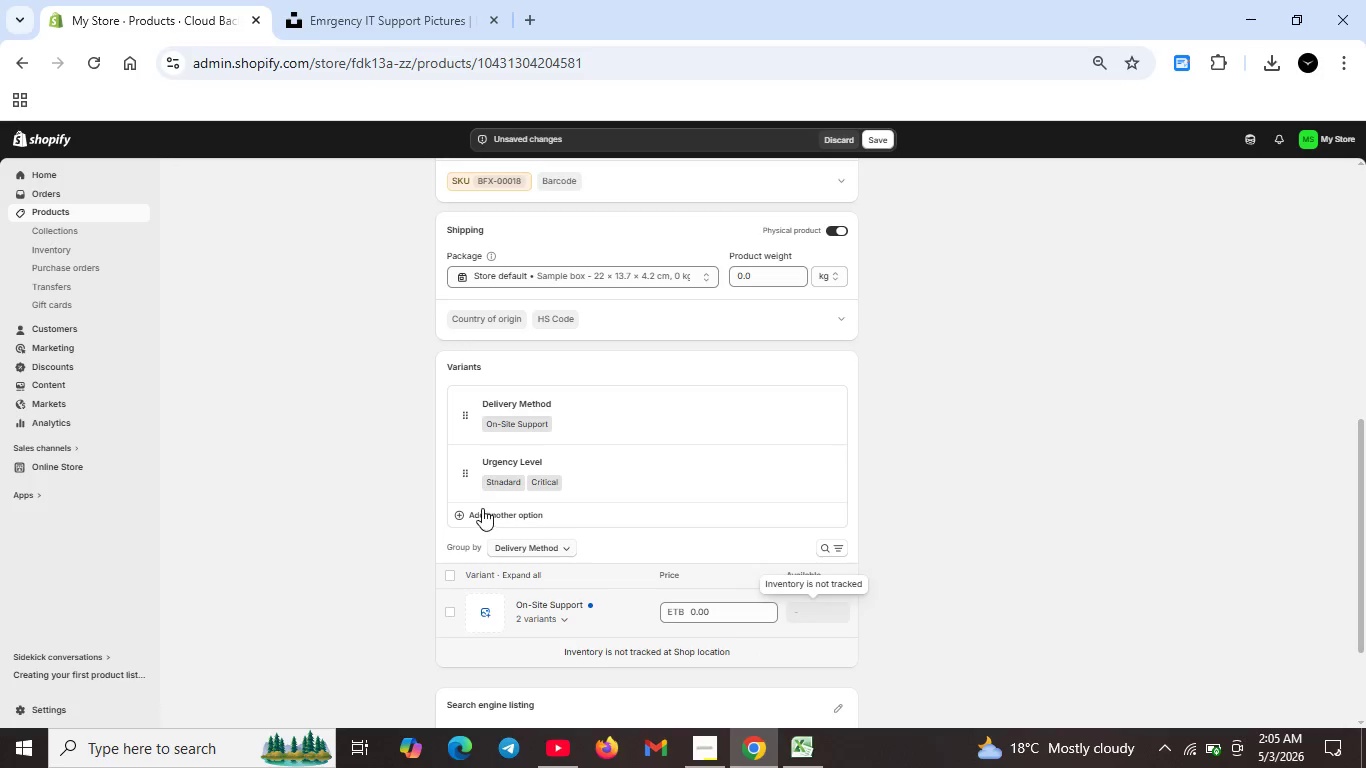 
left_click([494, 485])
 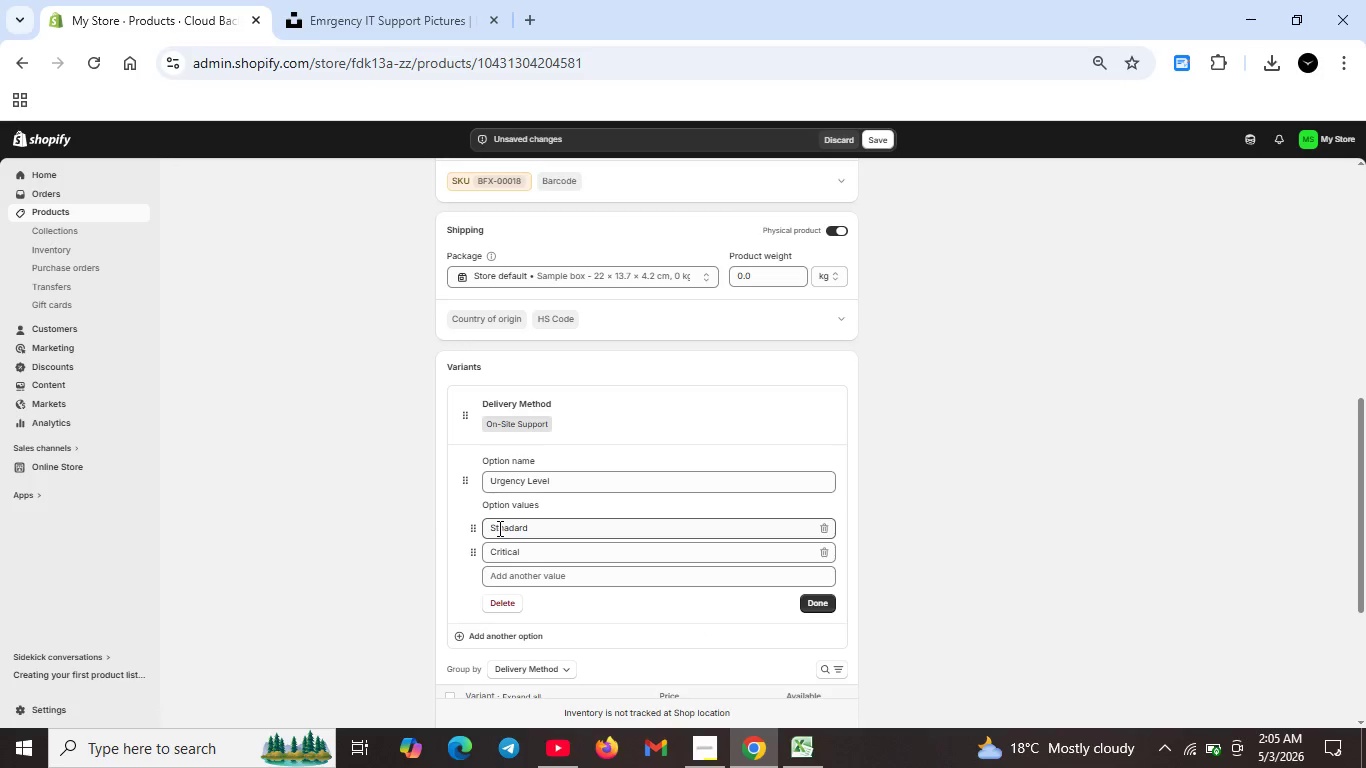 
left_click([498, 527])
 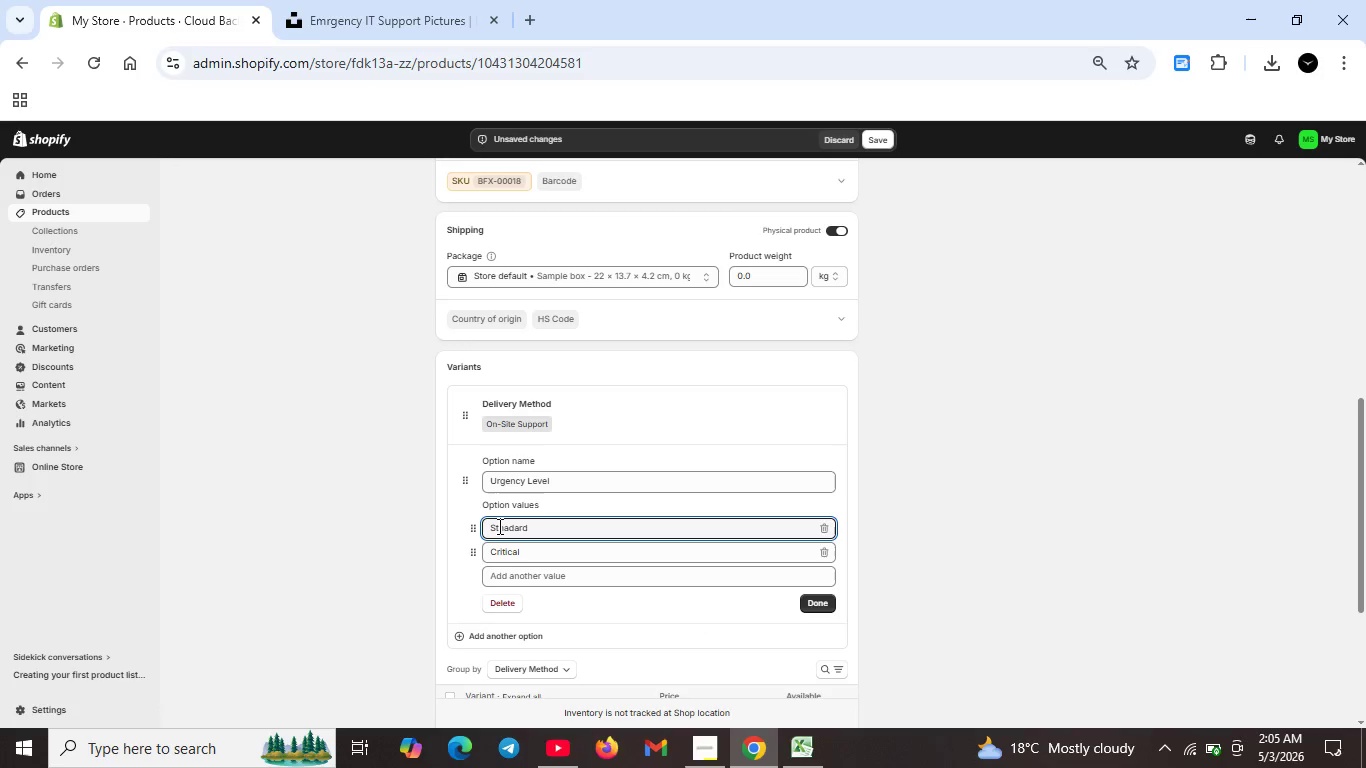 
key(A)
 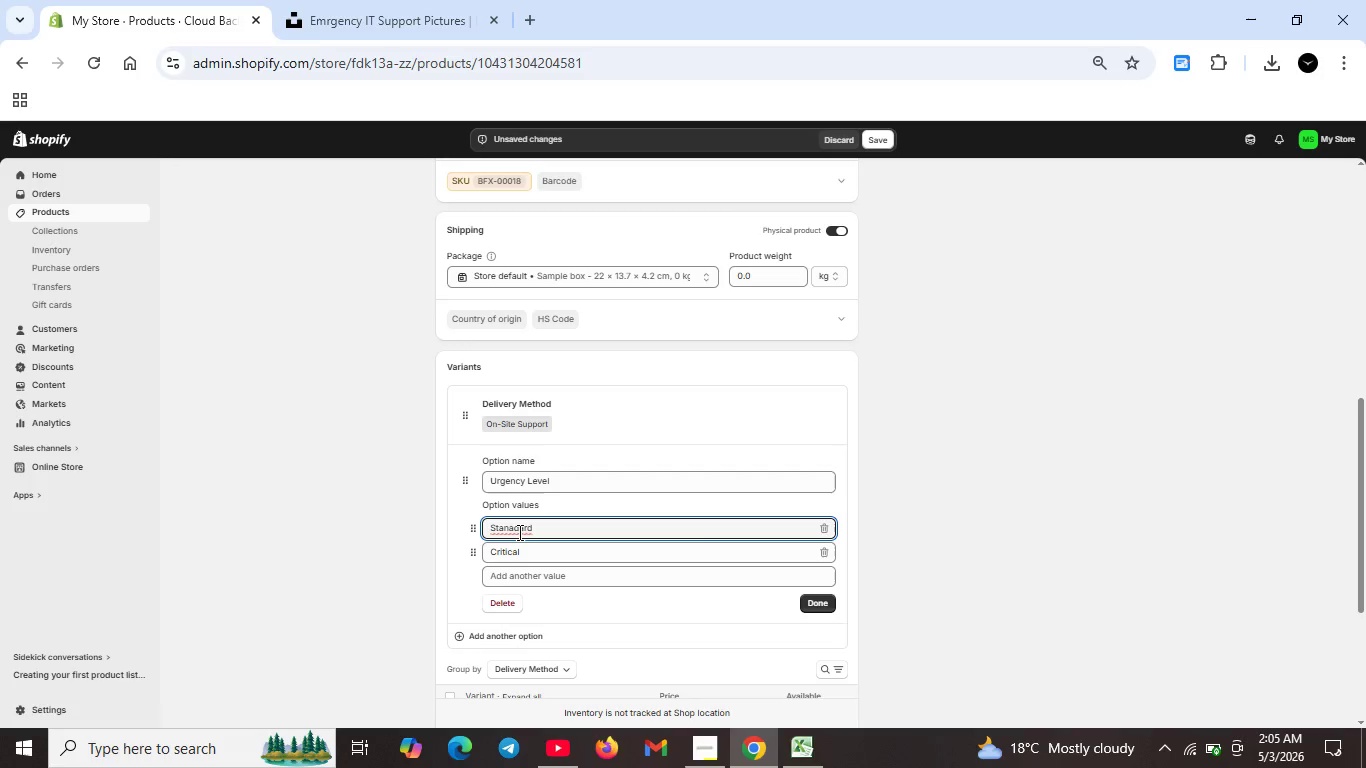 
left_click([514, 532])
 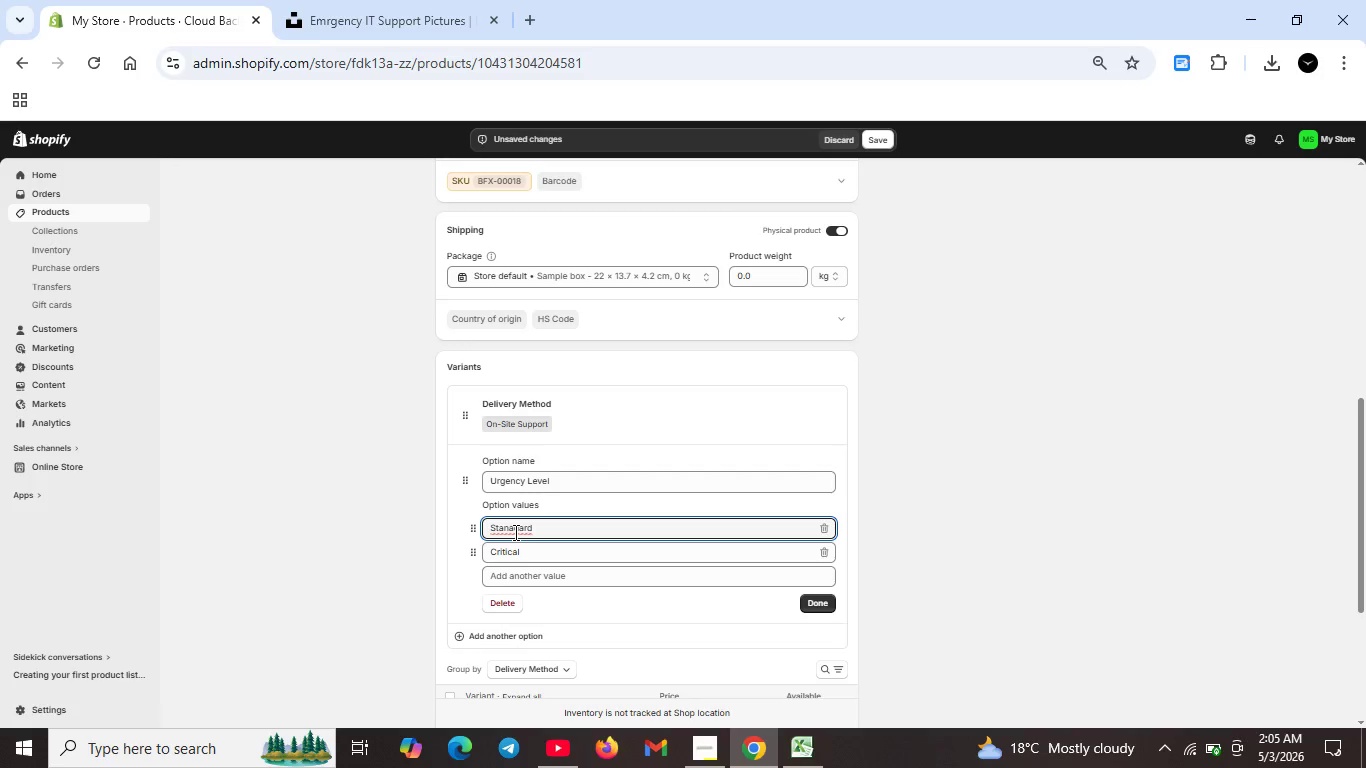 
key(Backspace)
 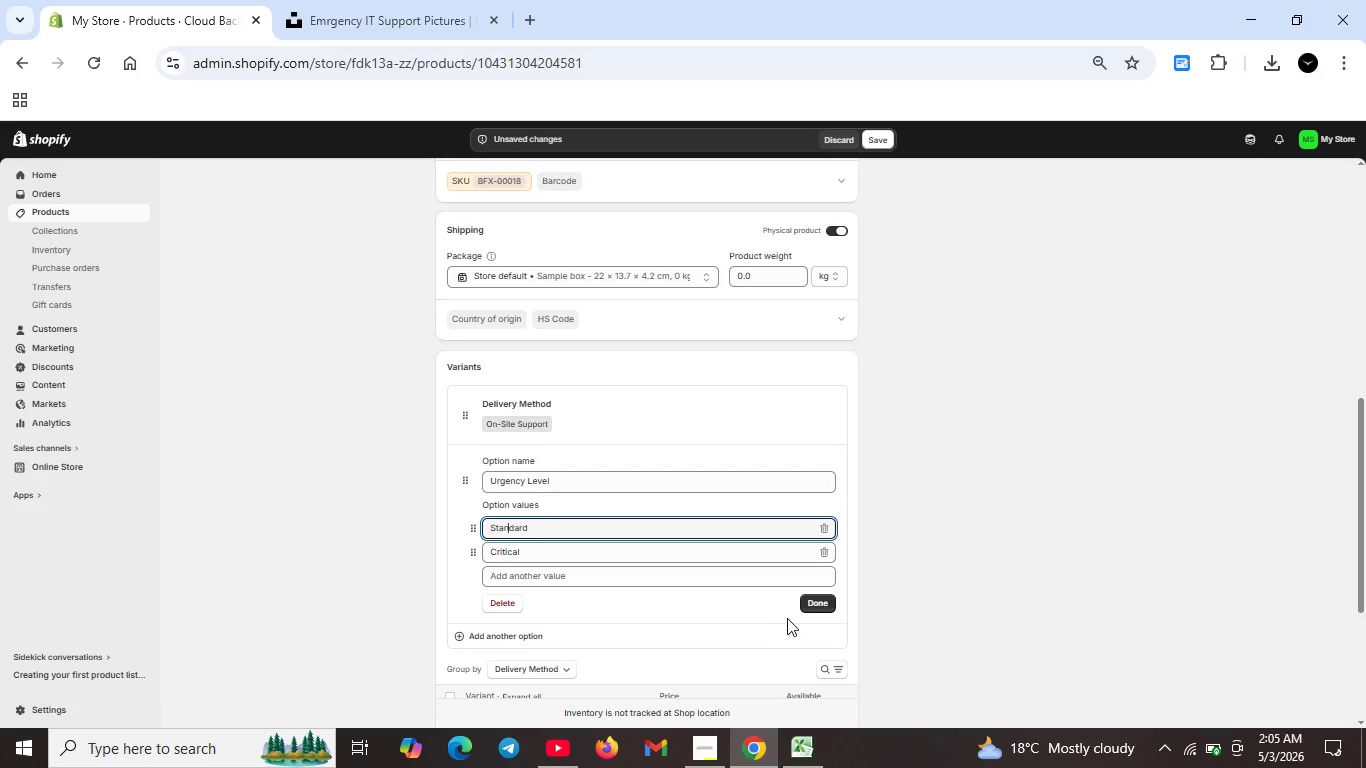 
left_click([821, 603])
 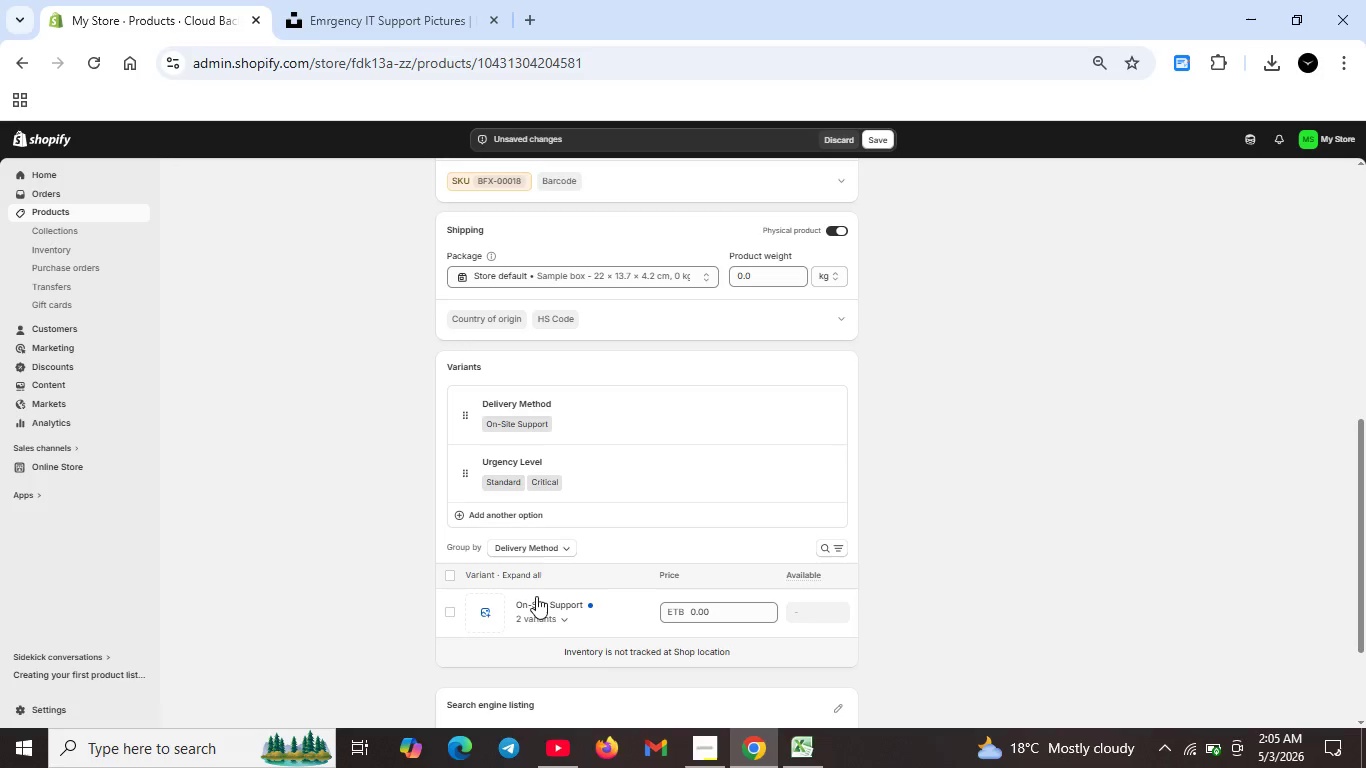 
wait(5.52)
 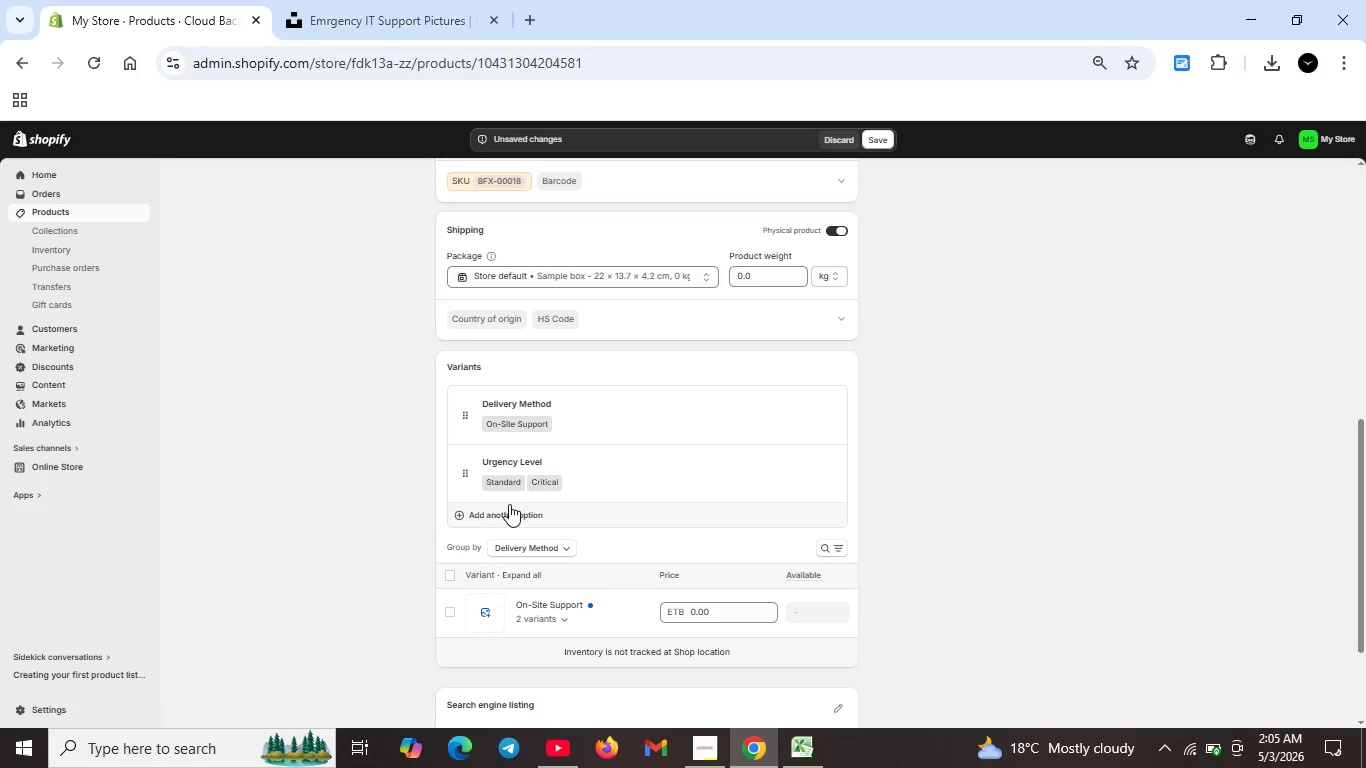 
left_click([538, 615])
 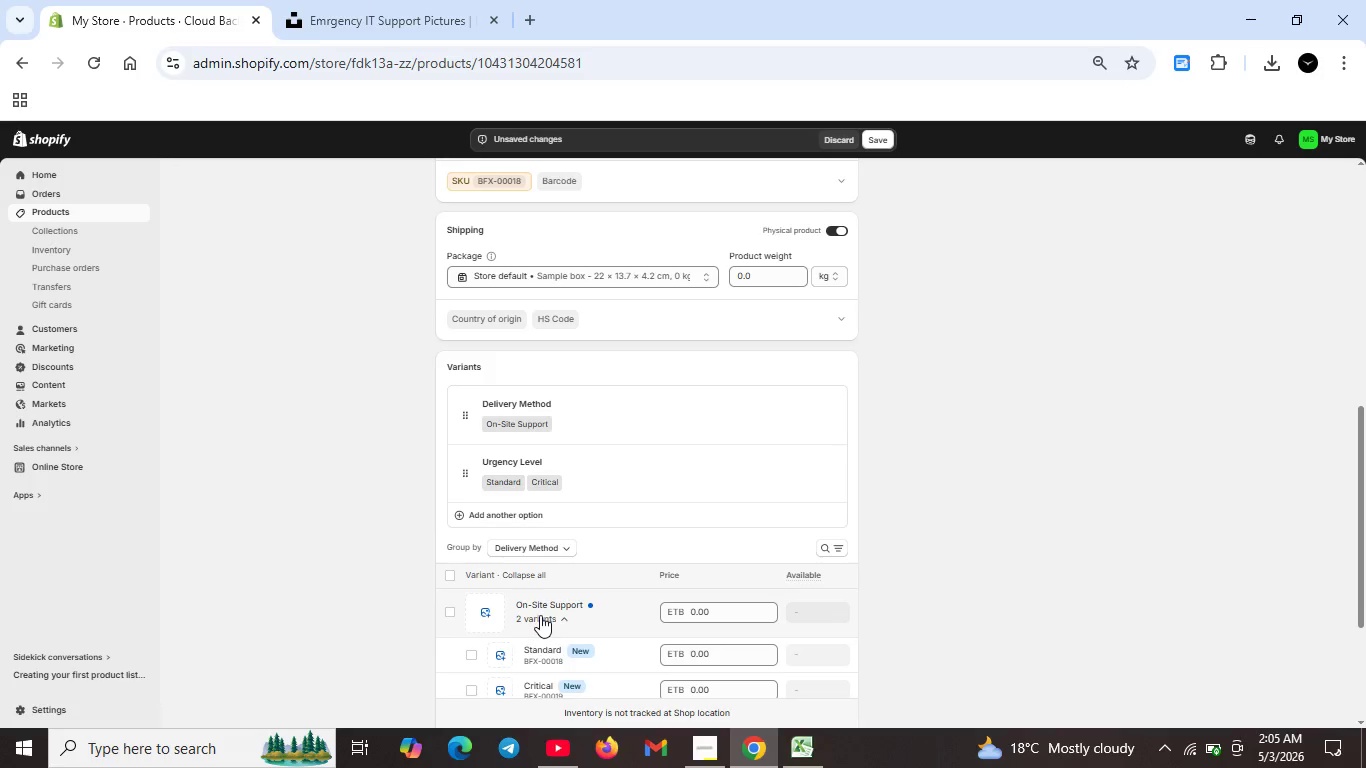 
scroll: coordinate [540, 615], scroll_direction: down, amount: 1.0
 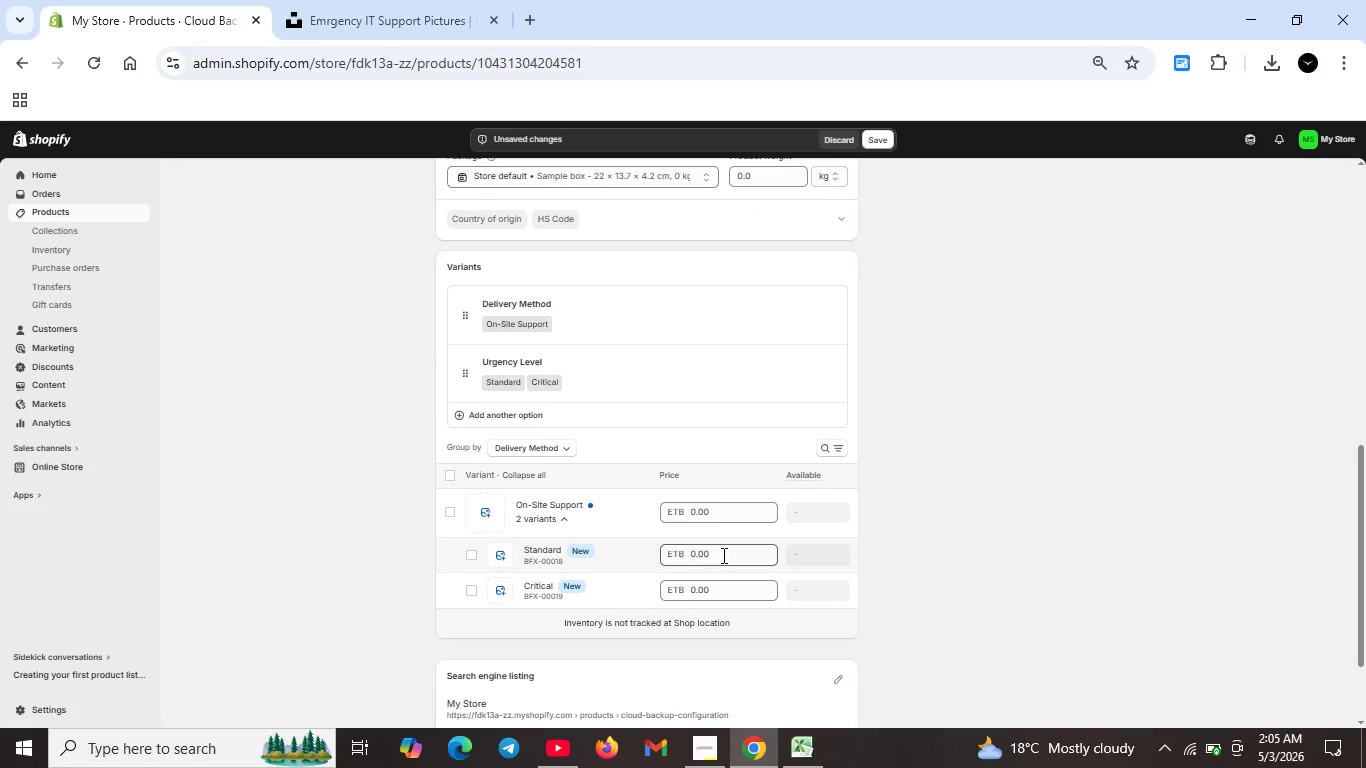 
double_click([726, 555])
 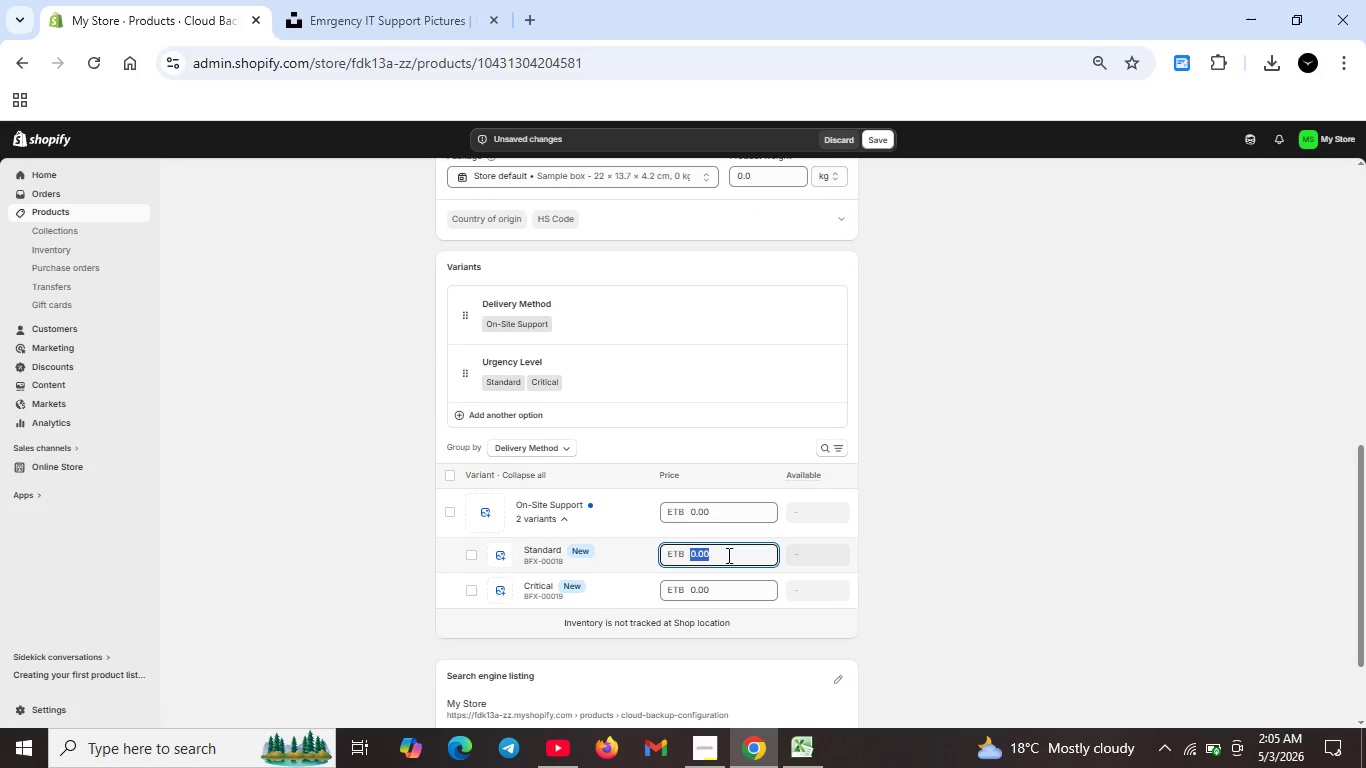 
key(Backspace)
type(234)
 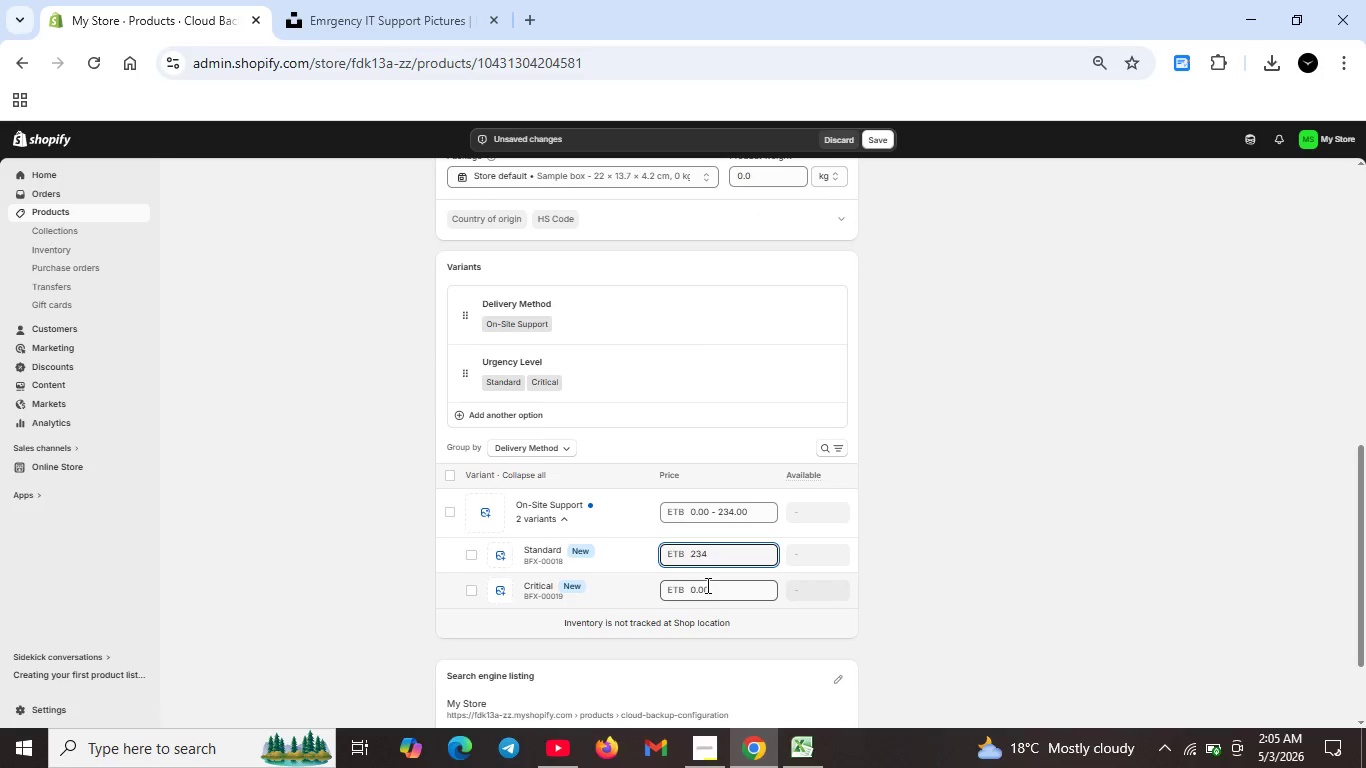 
left_click([720, 588])
 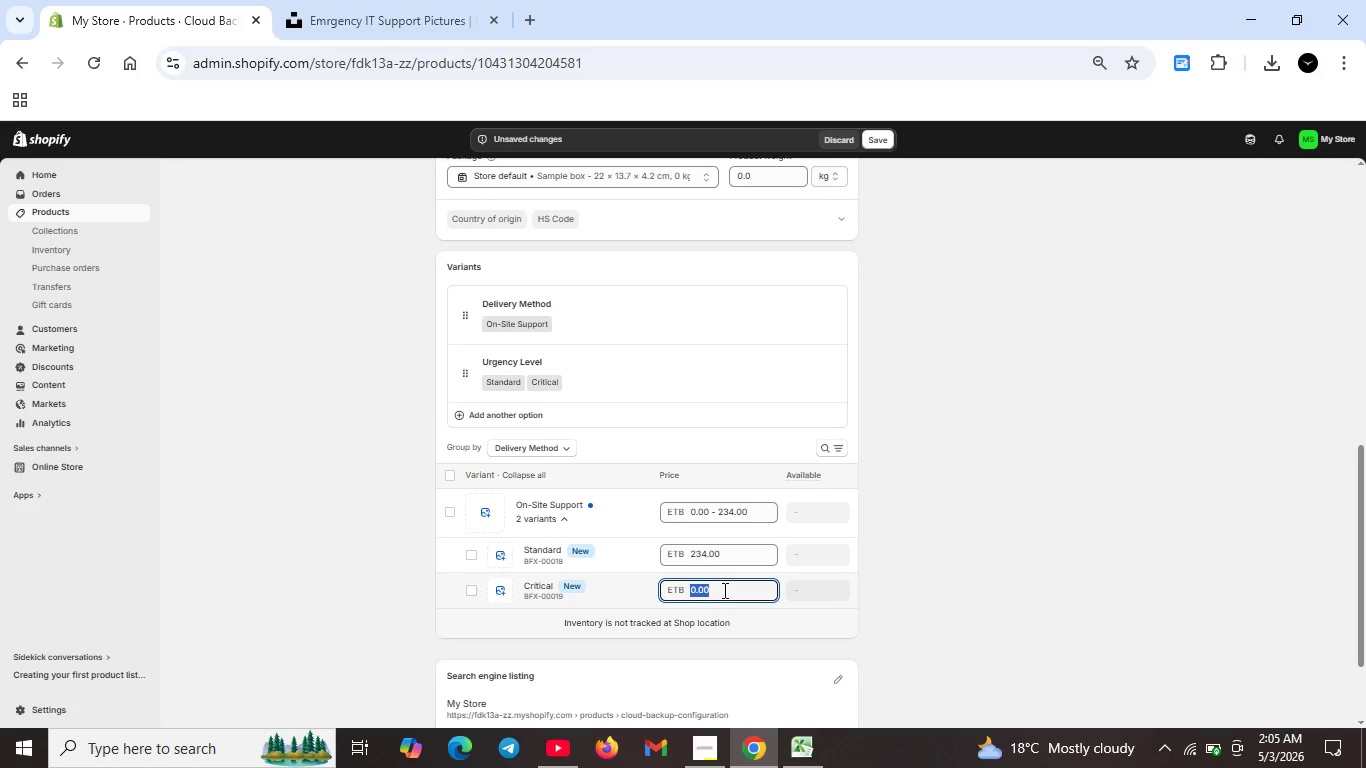 
key(Backspace)
type(456)
 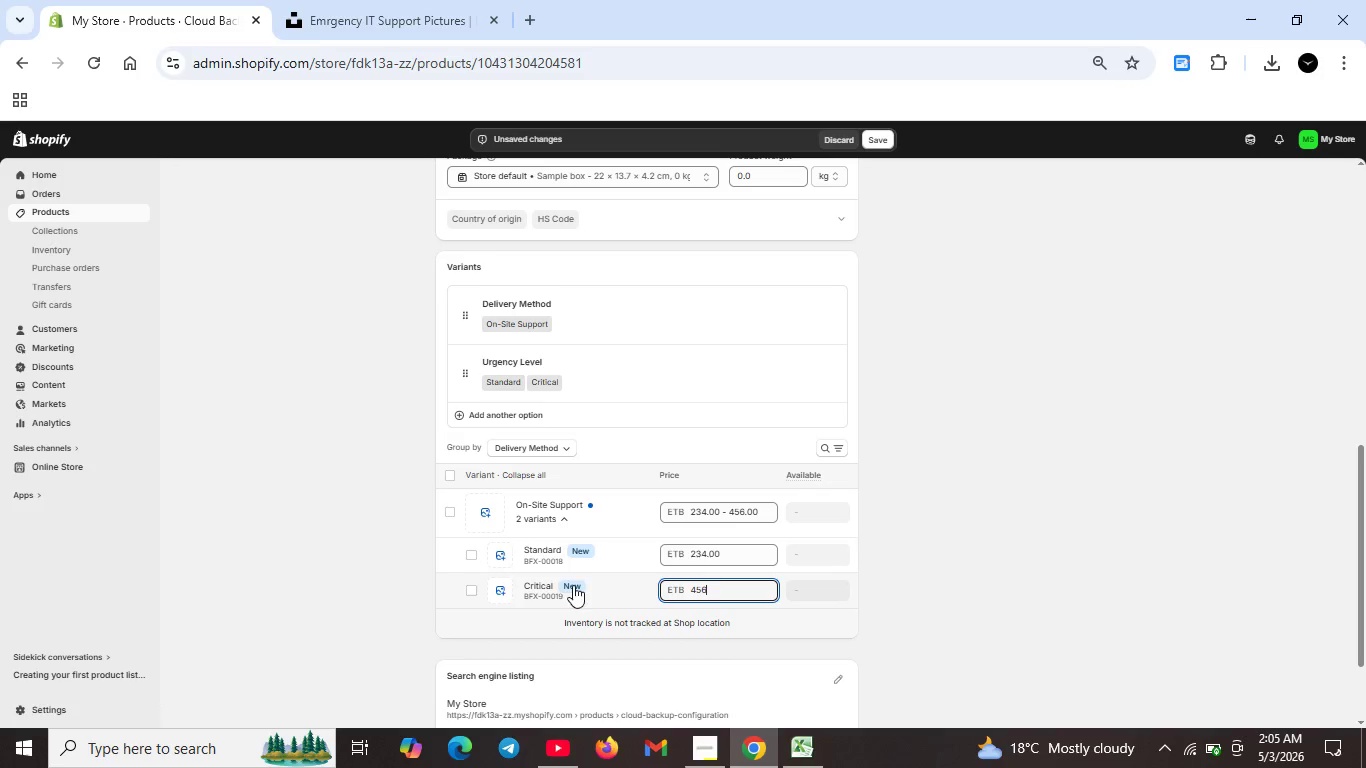 
wait(5.45)
 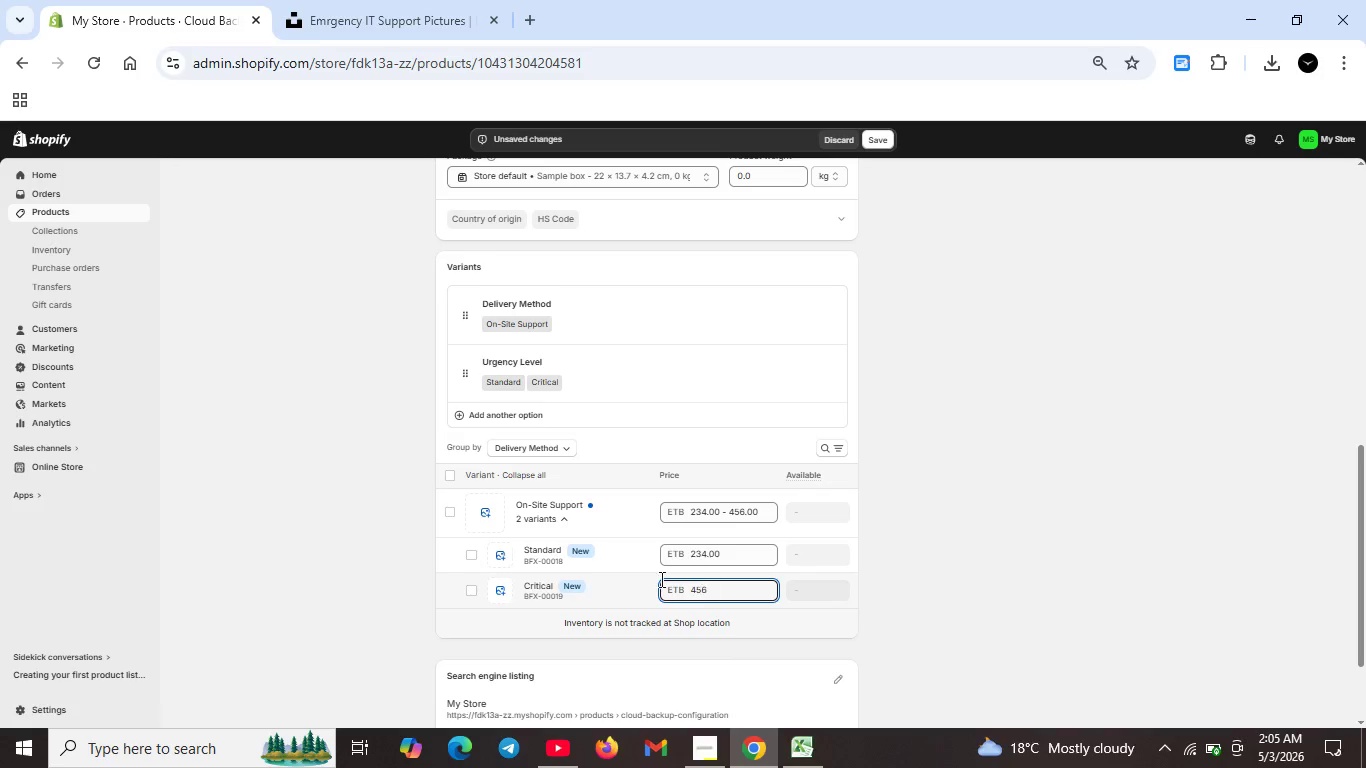 
left_click([953, 578])
 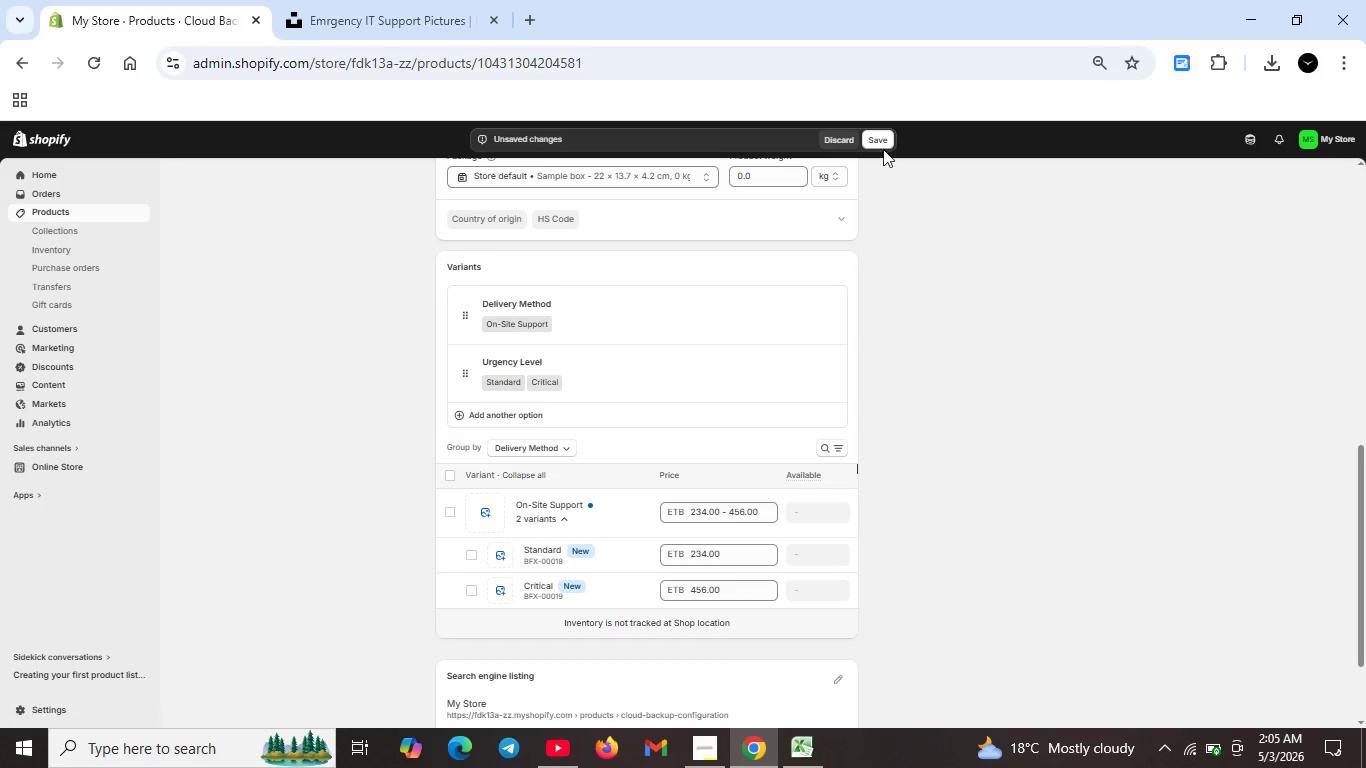 
left_click([883, 145])
 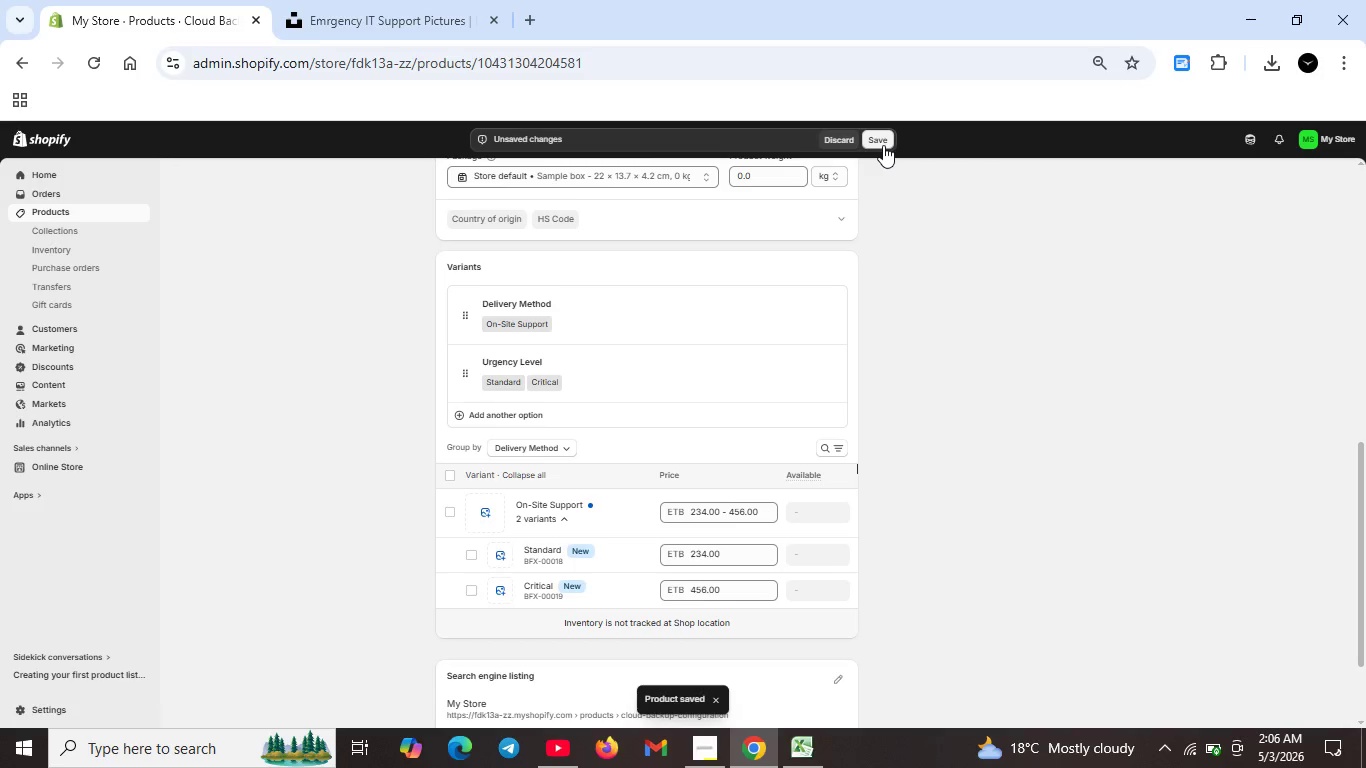 
wait(18.55)
 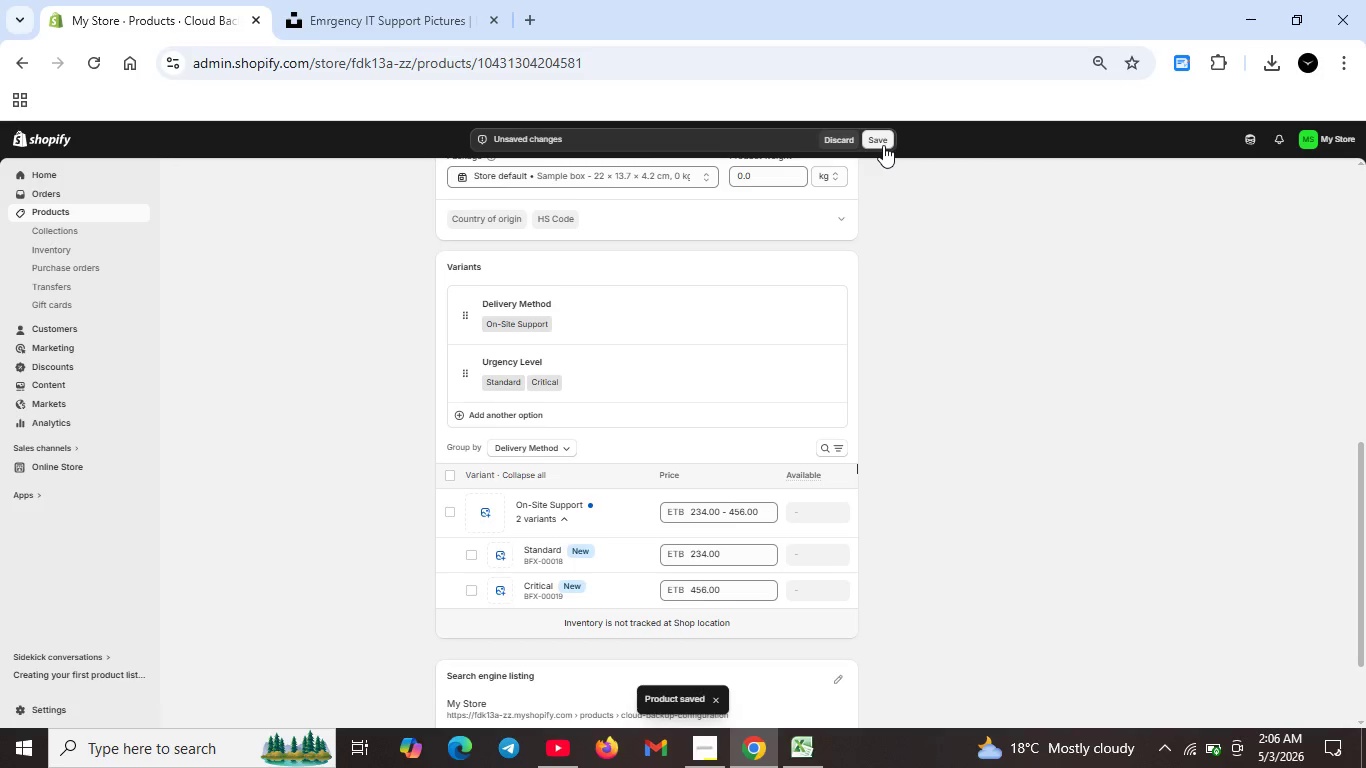 
scroll: coordinate [788, 556], scroll_direction: down, amount: 12.0
 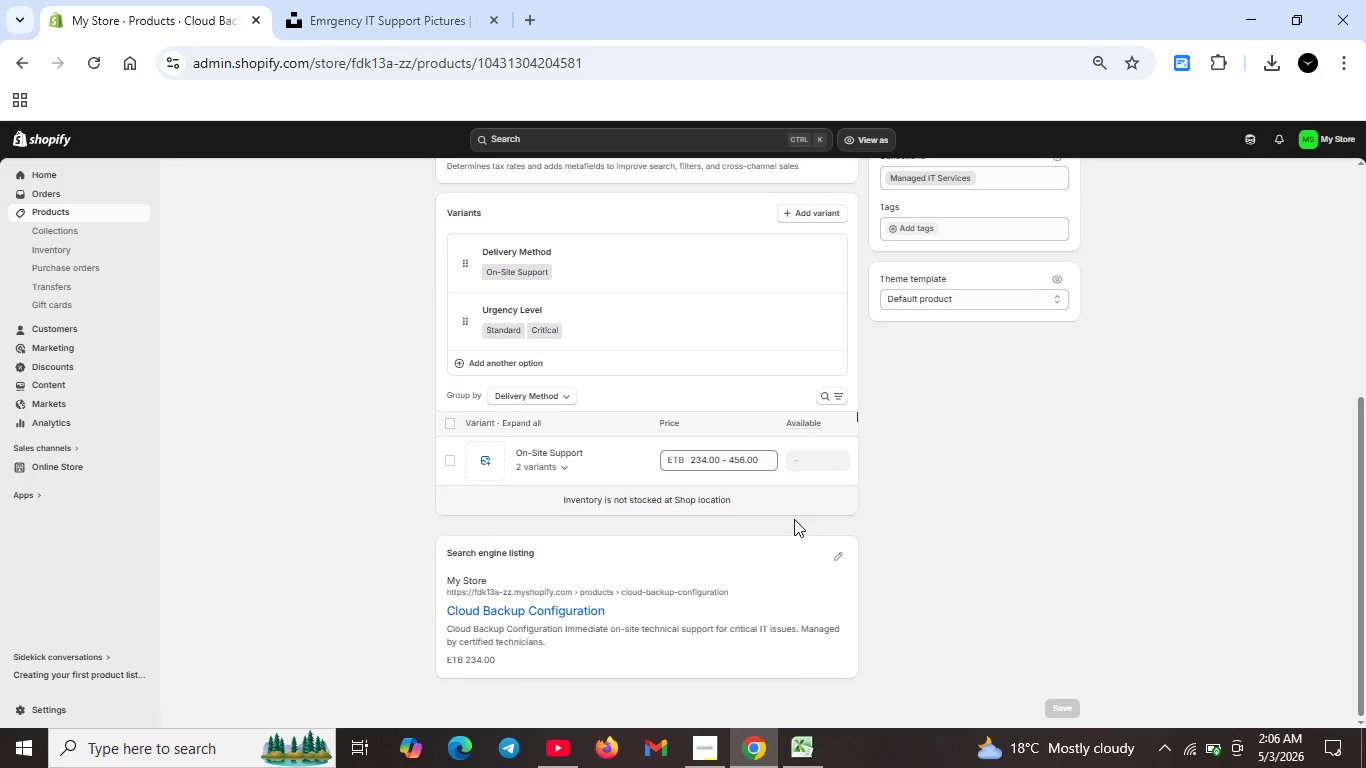 
scroll: coordinate [794, 519], scroll_direction: up, amount: 3.0
 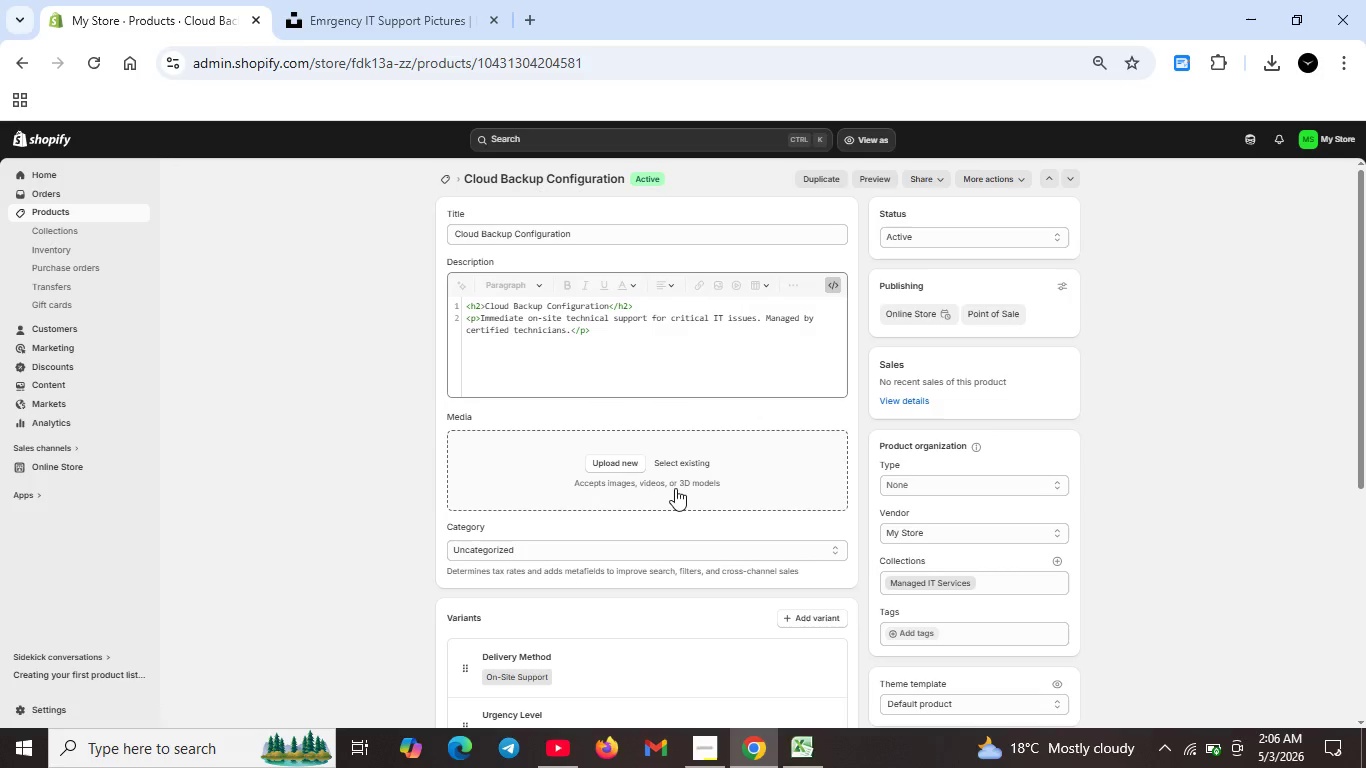 
scroll: coordinate [653, 495], scroll_direction: none, amount: 0.0
 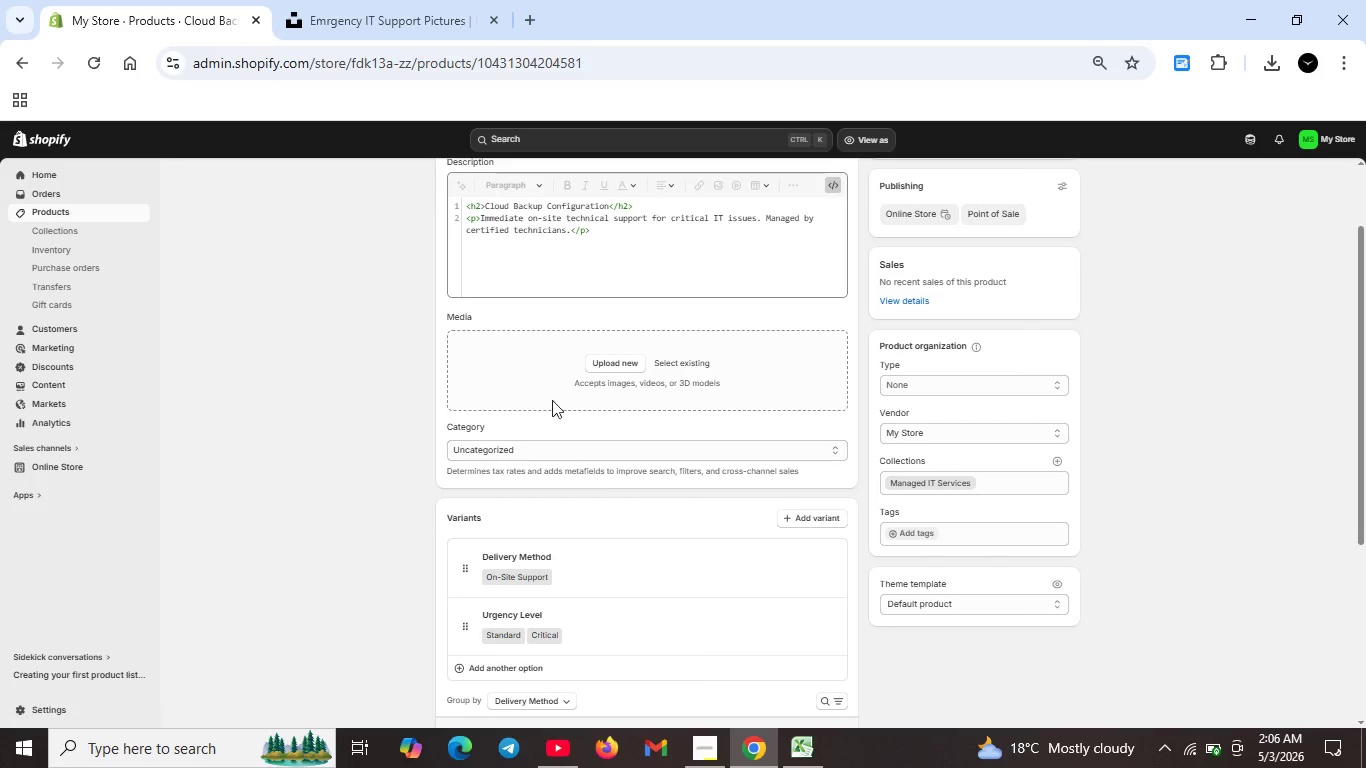 
left_click([387, 0])
 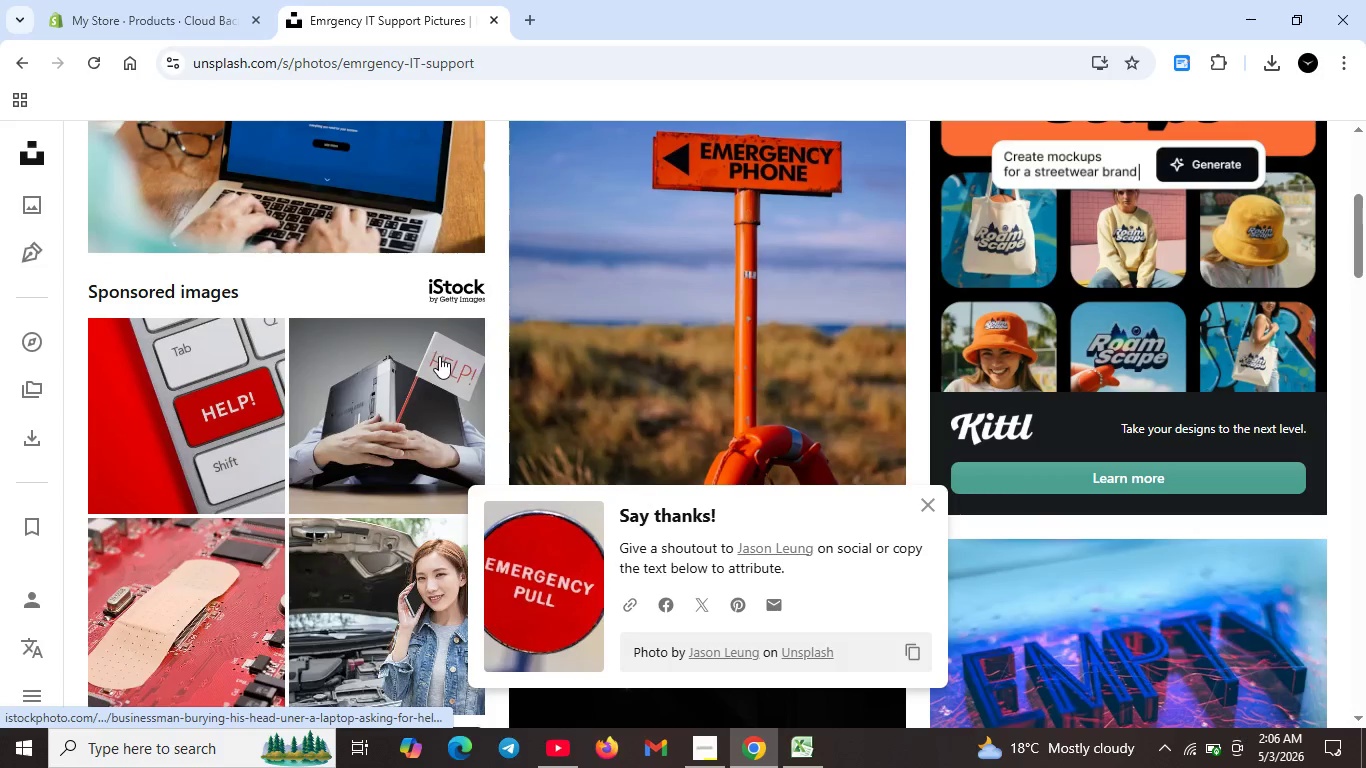 
scroll: coordinate [439, 355], scroll_direction: up, amount: 4.0
 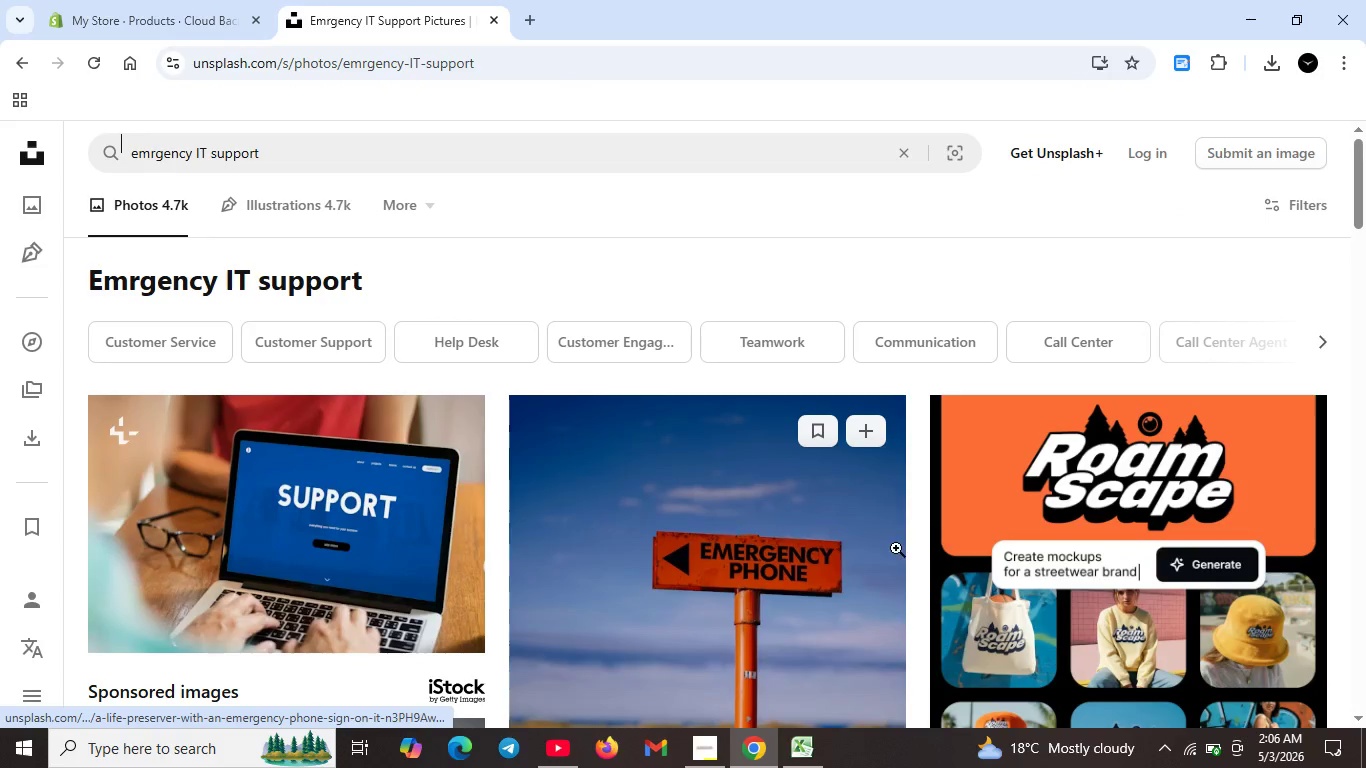 
scroll: coordinate [804, 541], scroll_direction: down, amount: 13.0
 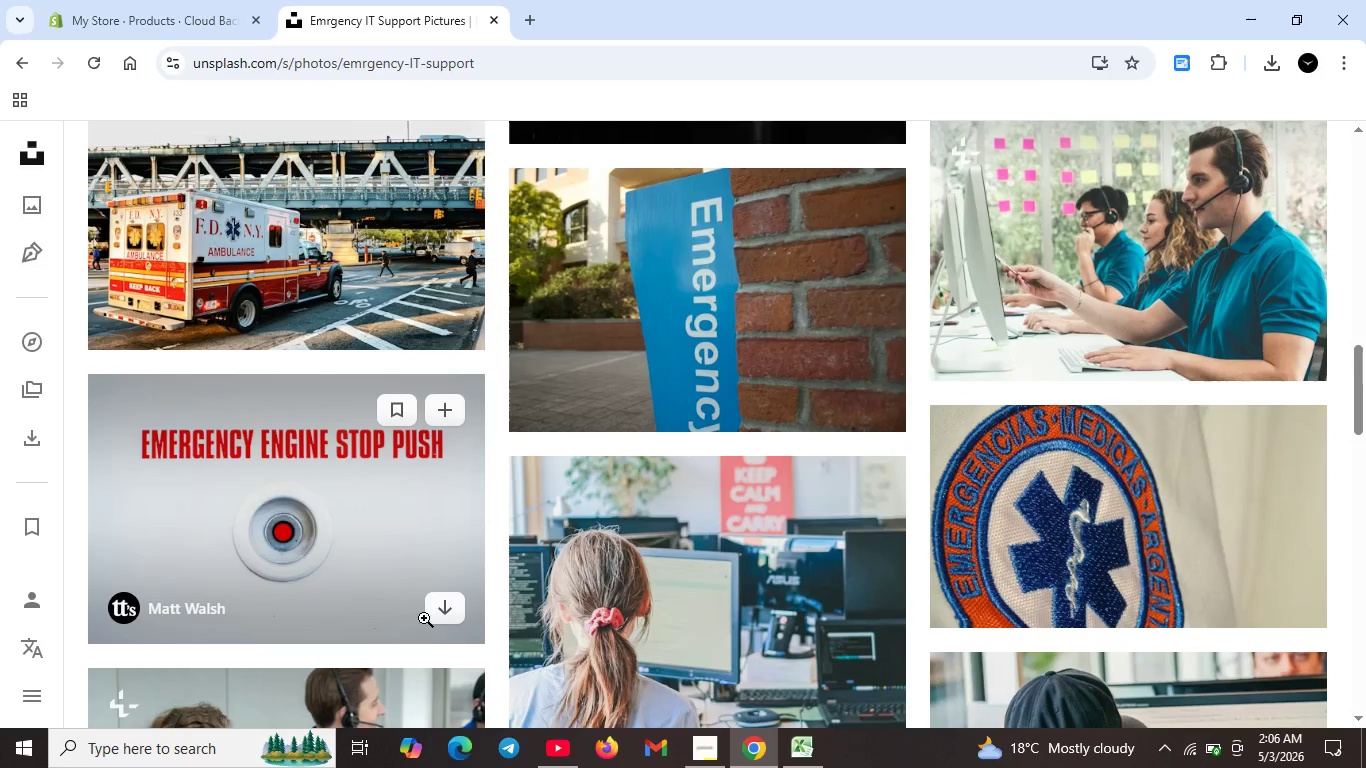 
left_click([445, 613])
 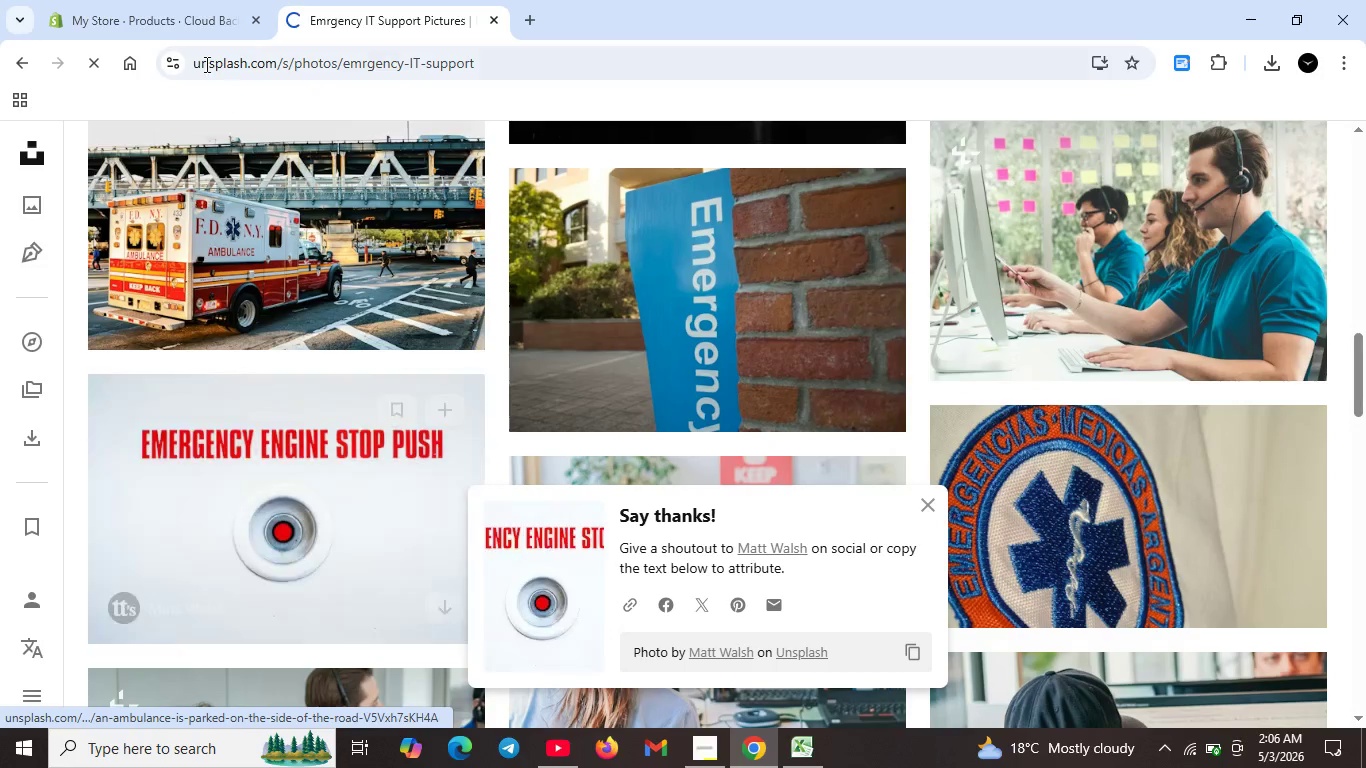 
left_click([156, 0])
 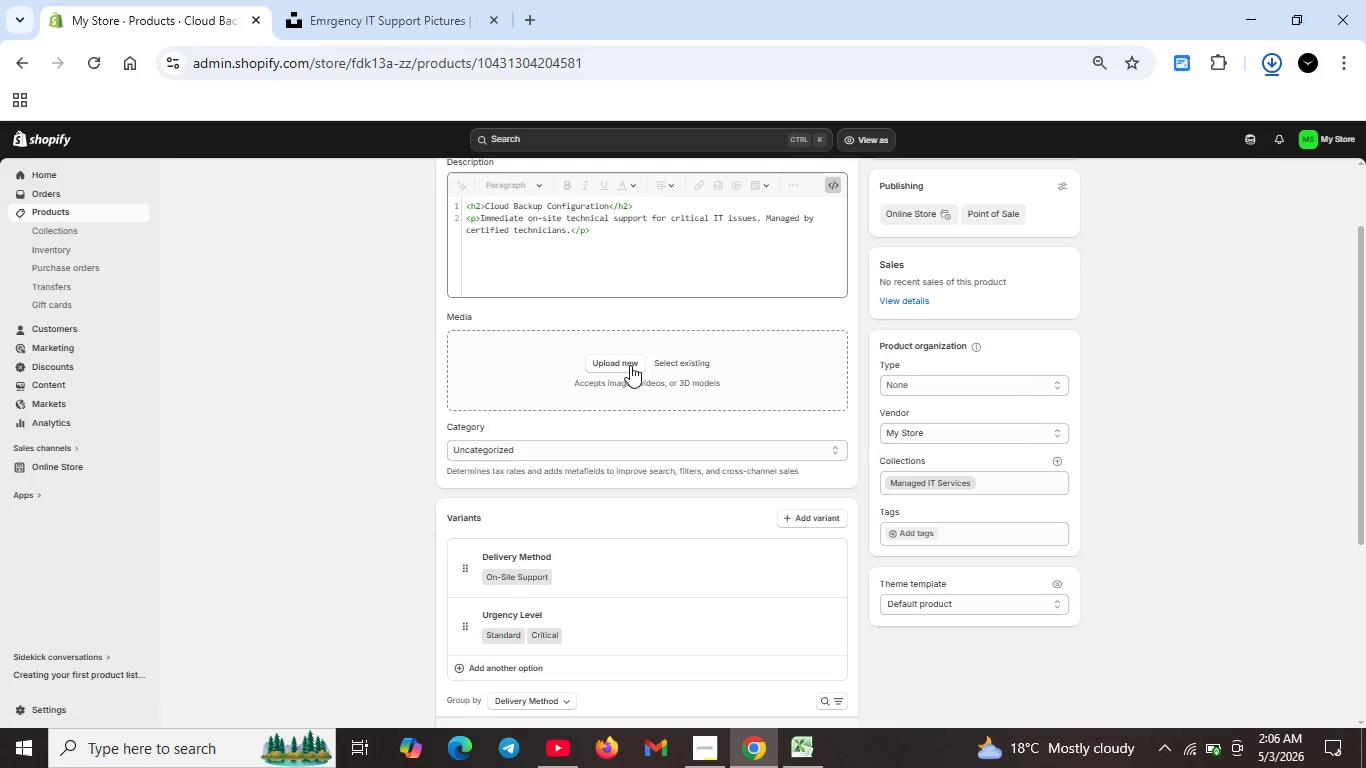 
scroll: coordinate [637, 380], scroll_direction: down, amount: 2.0
 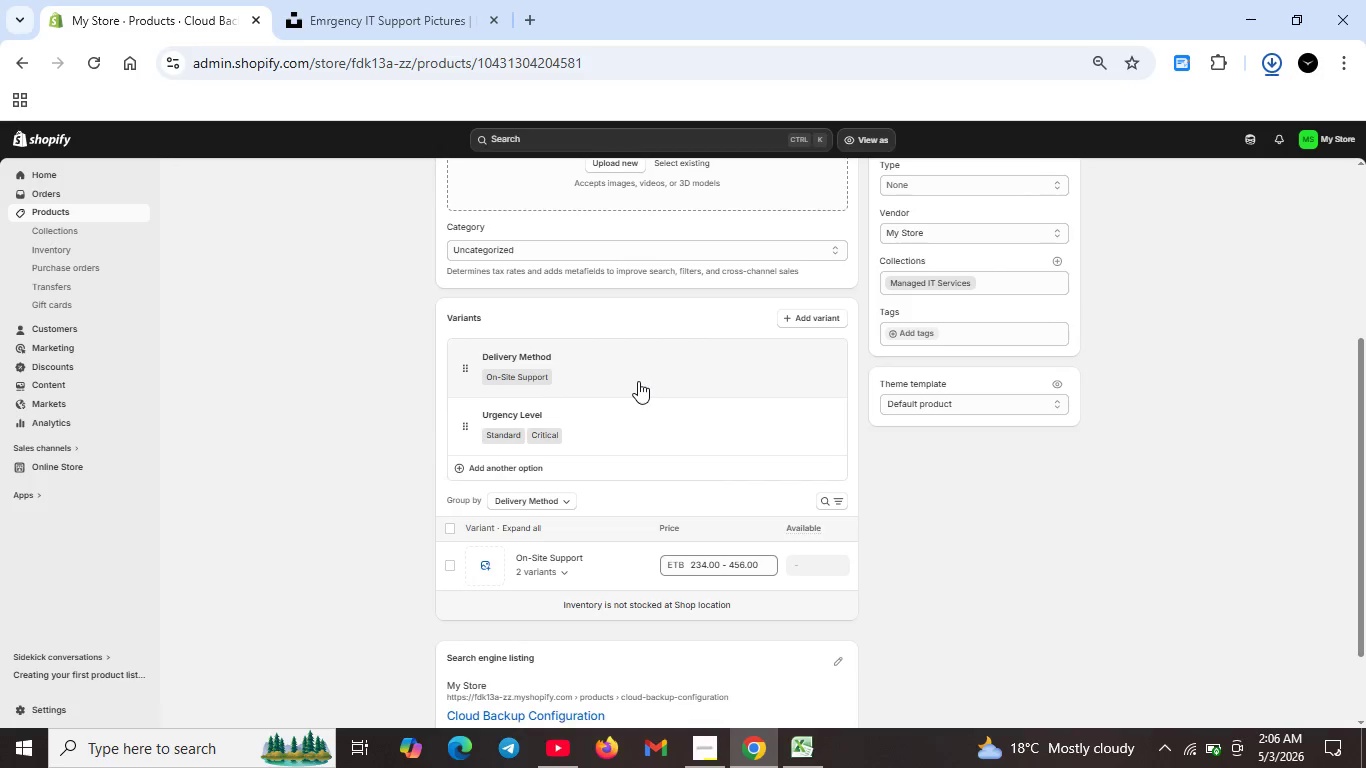 
scroll: coordinate [638, 381], scroll_direction: none, amount: 0.0
 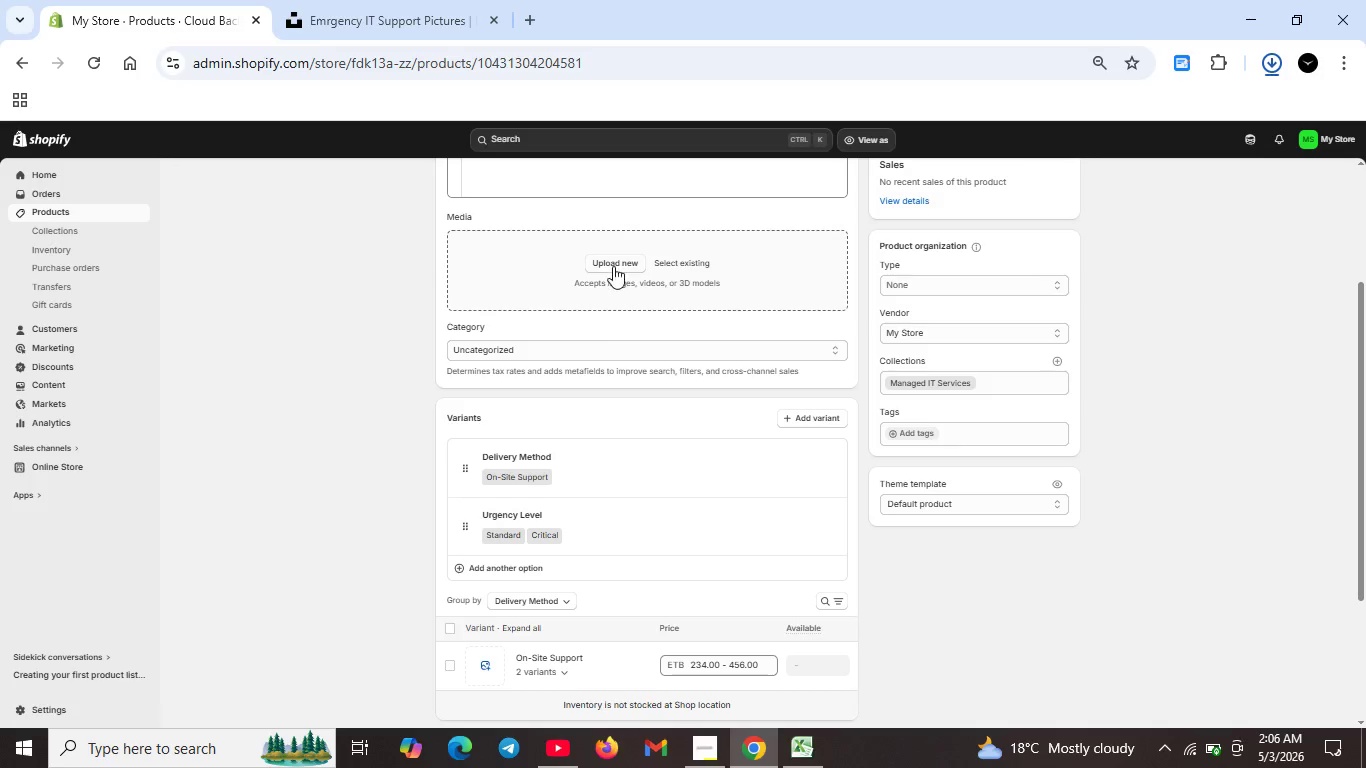 
left_click([613, 266])
 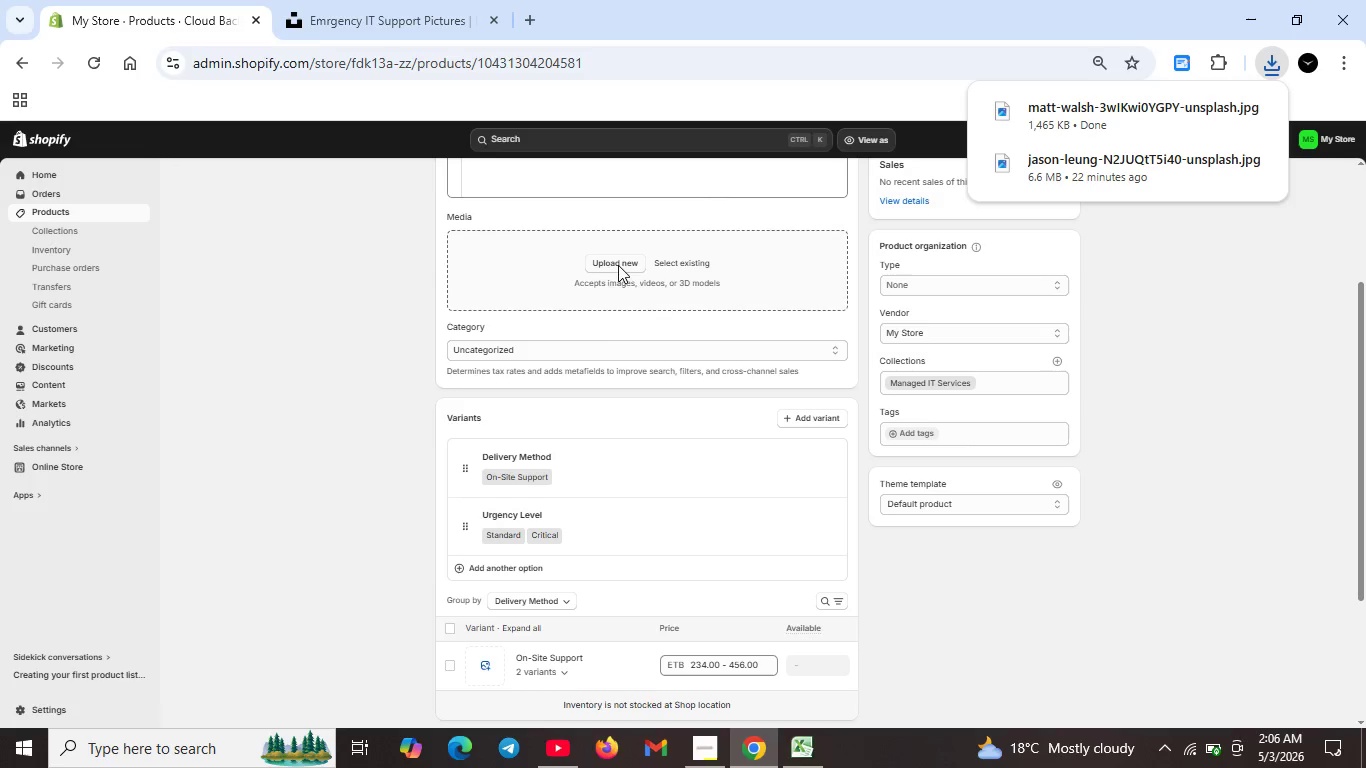 
left_click([625, 264])
 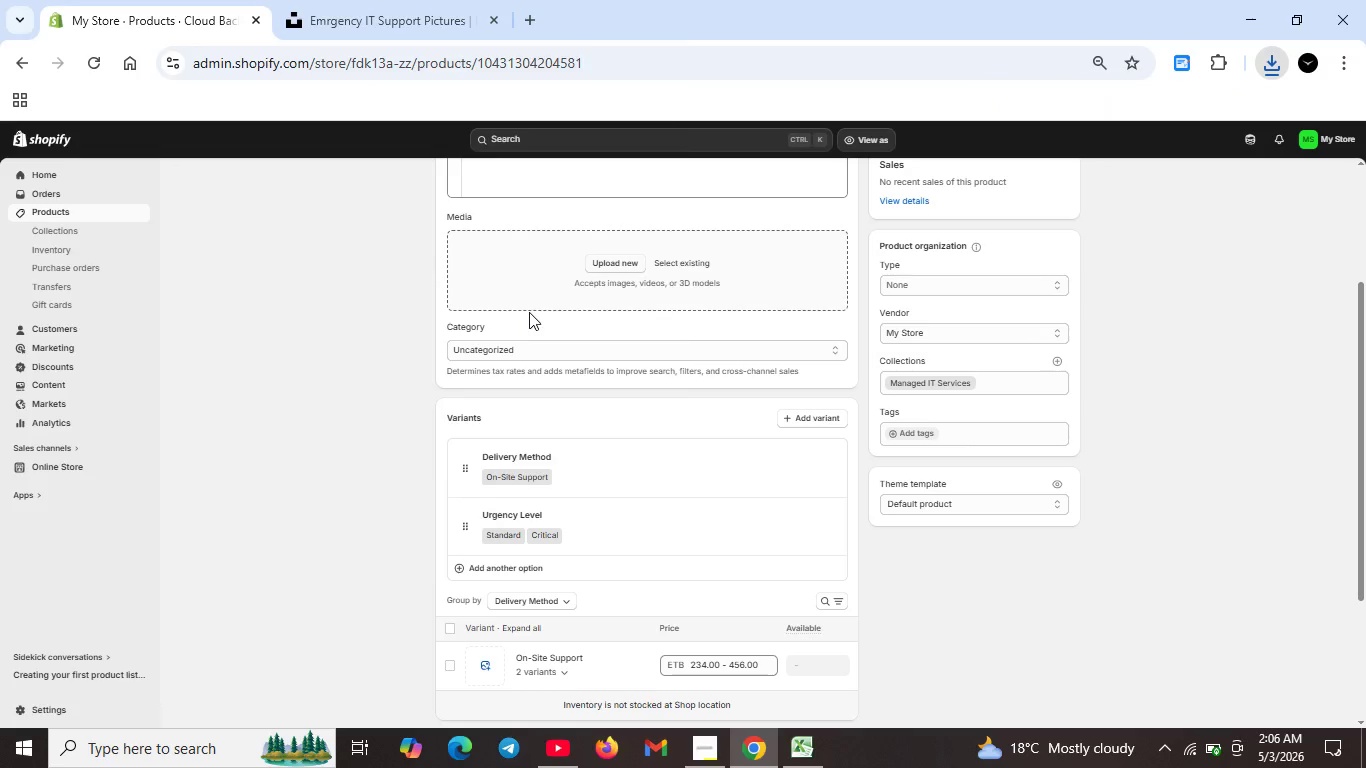 
left_click([369, 406])
 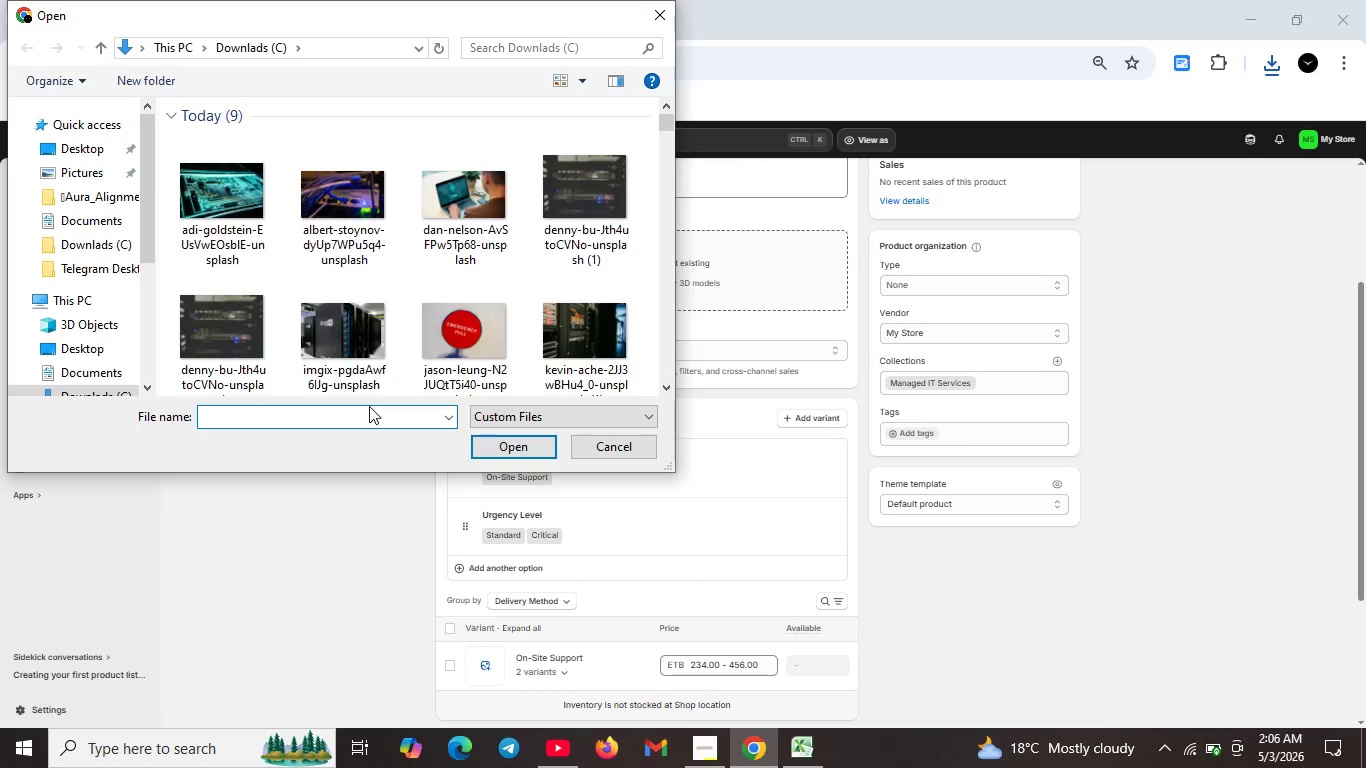 
type(matt)
key(Backspace)
key(Backspace)
type(t)
 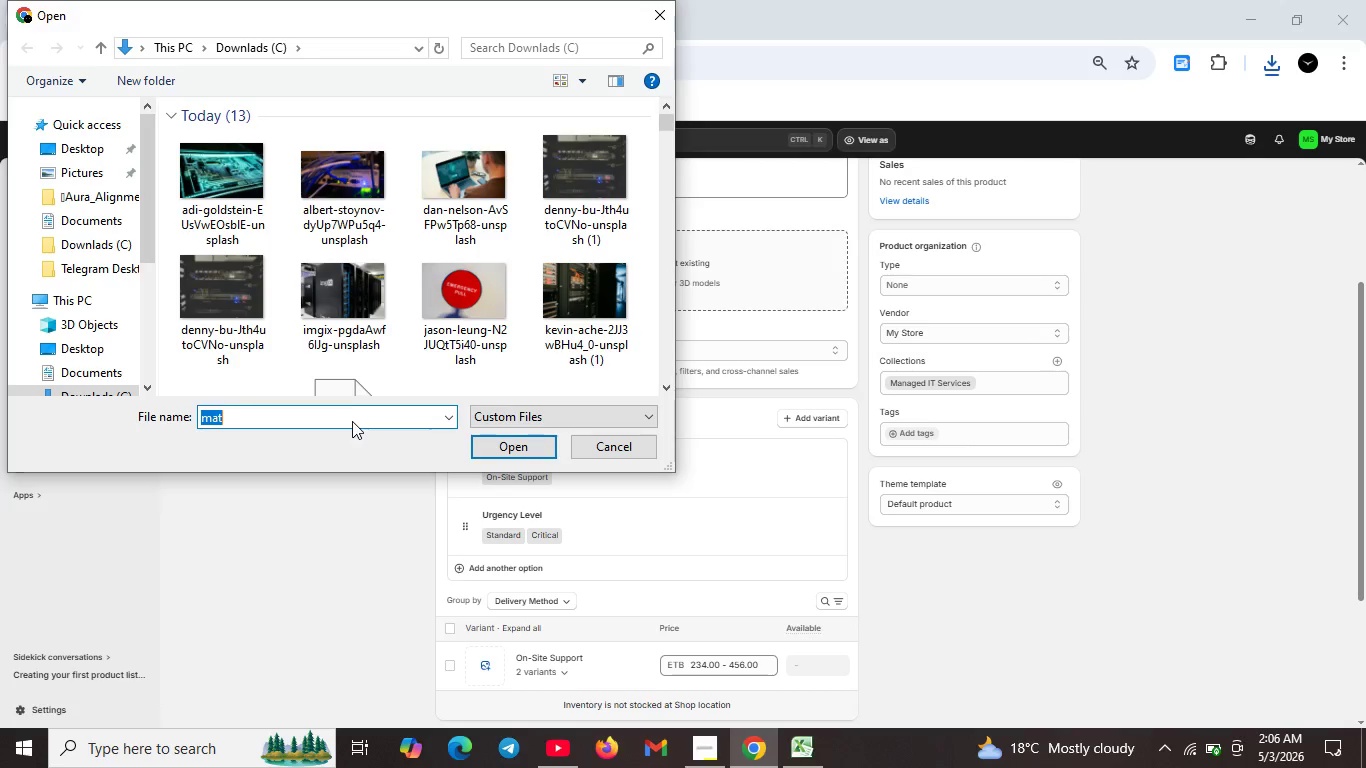 
key(Enter)
 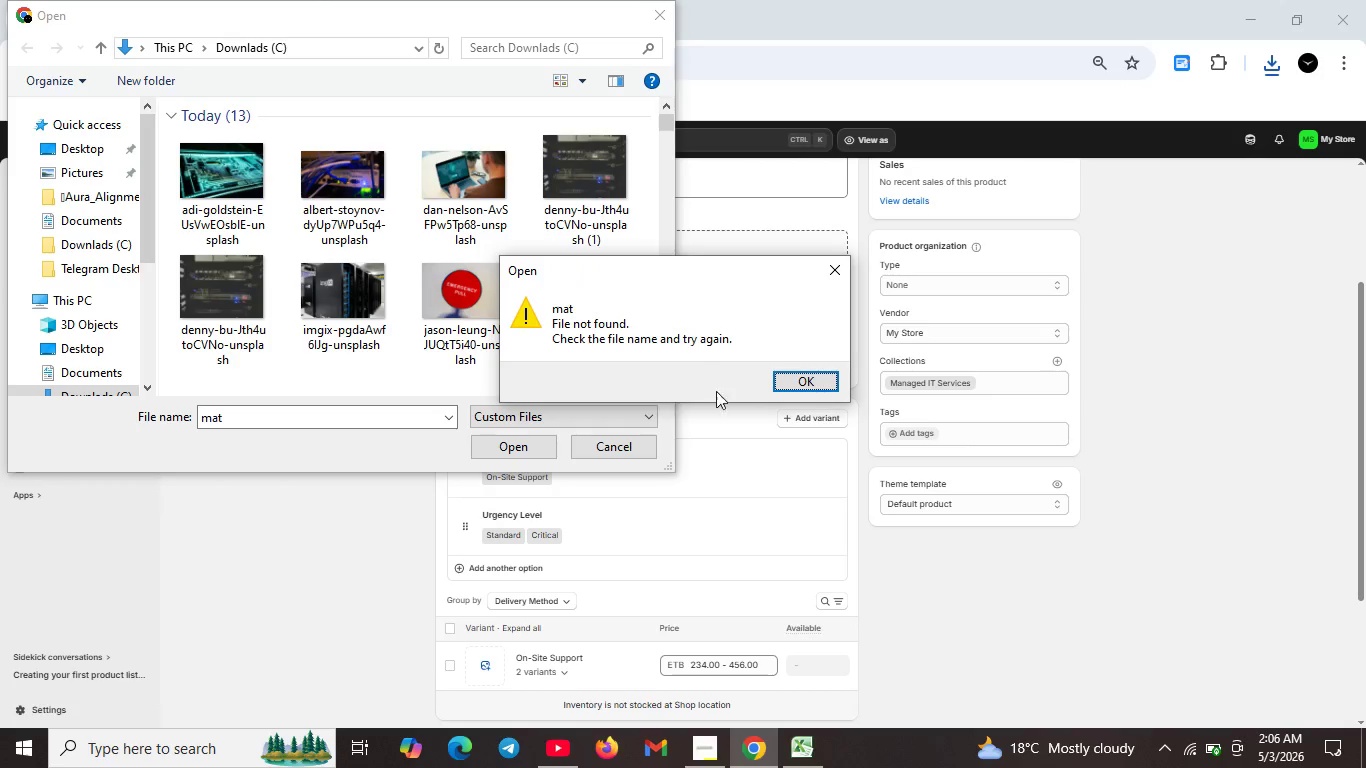 
left_click([794, 382])
 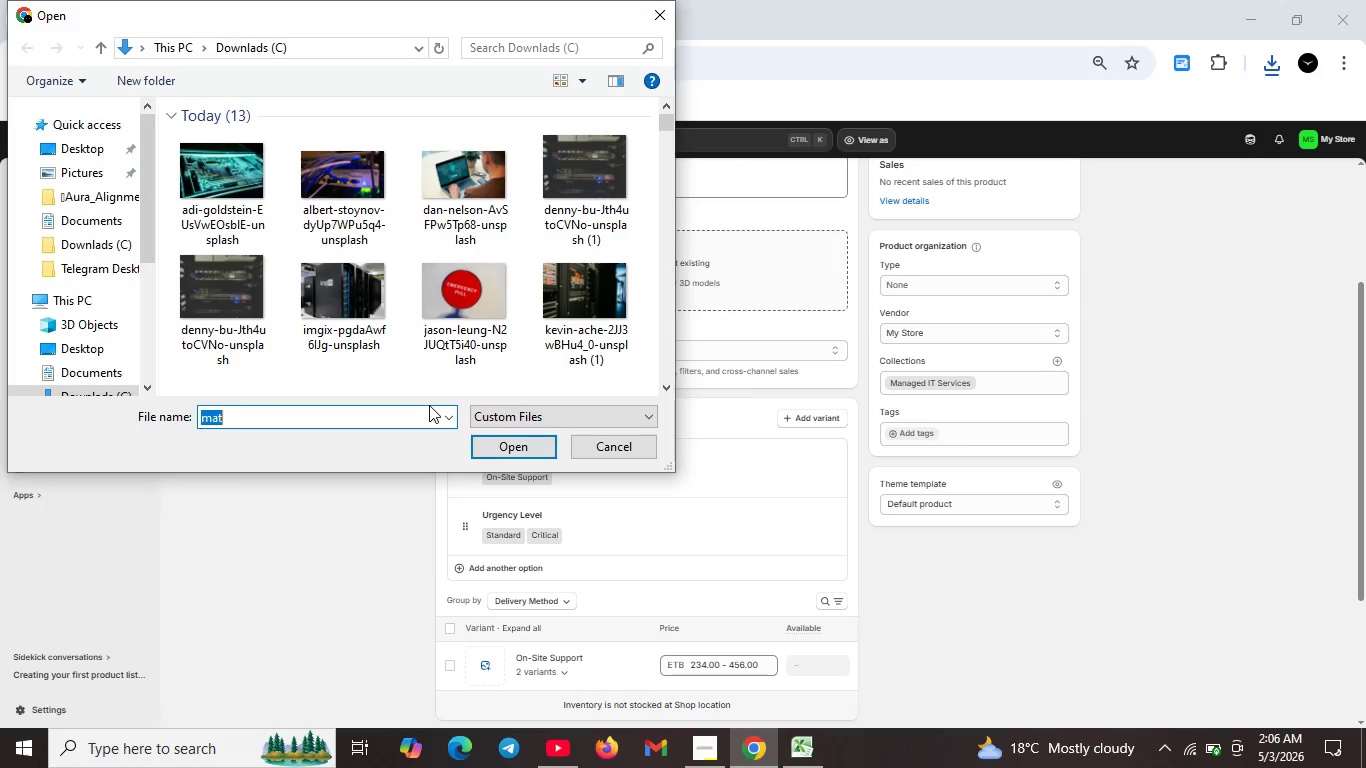 
left_click([429, 405])
 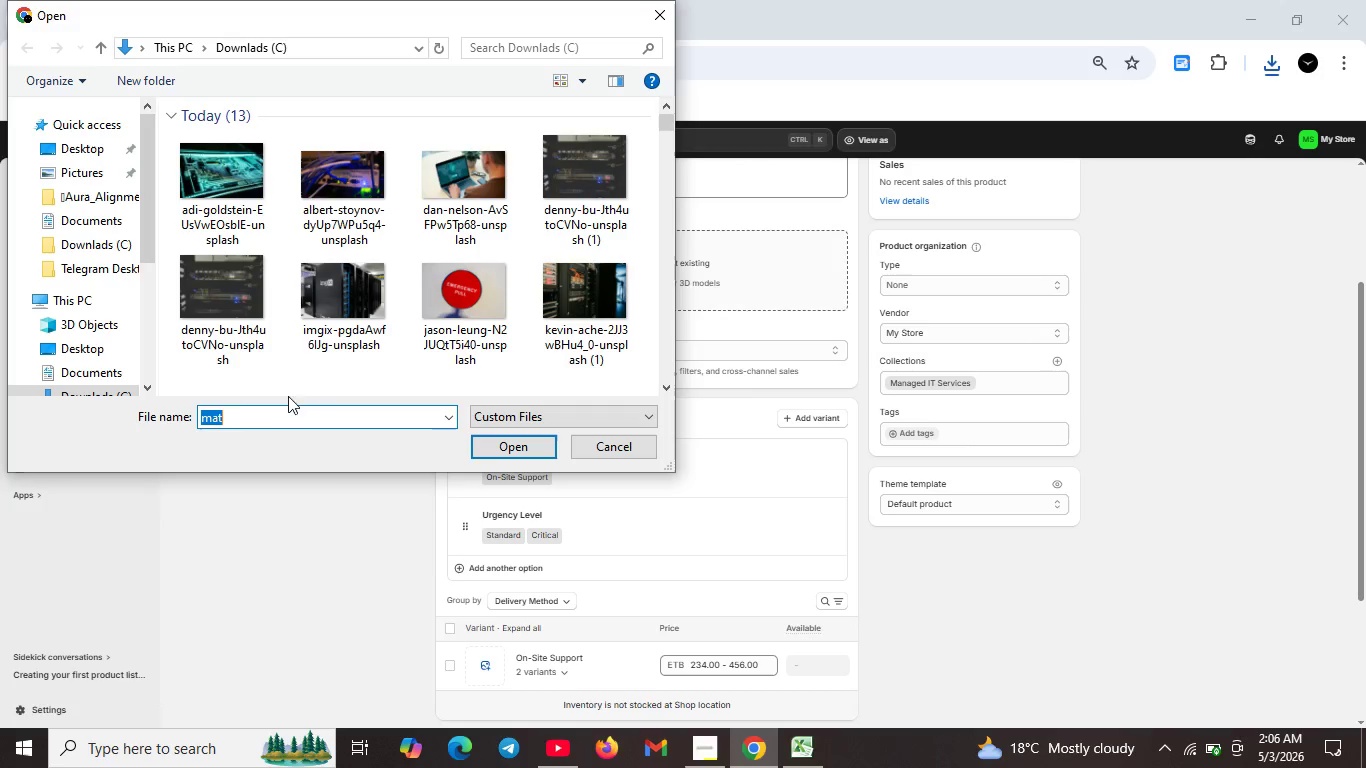 
left_click([253, 410])
 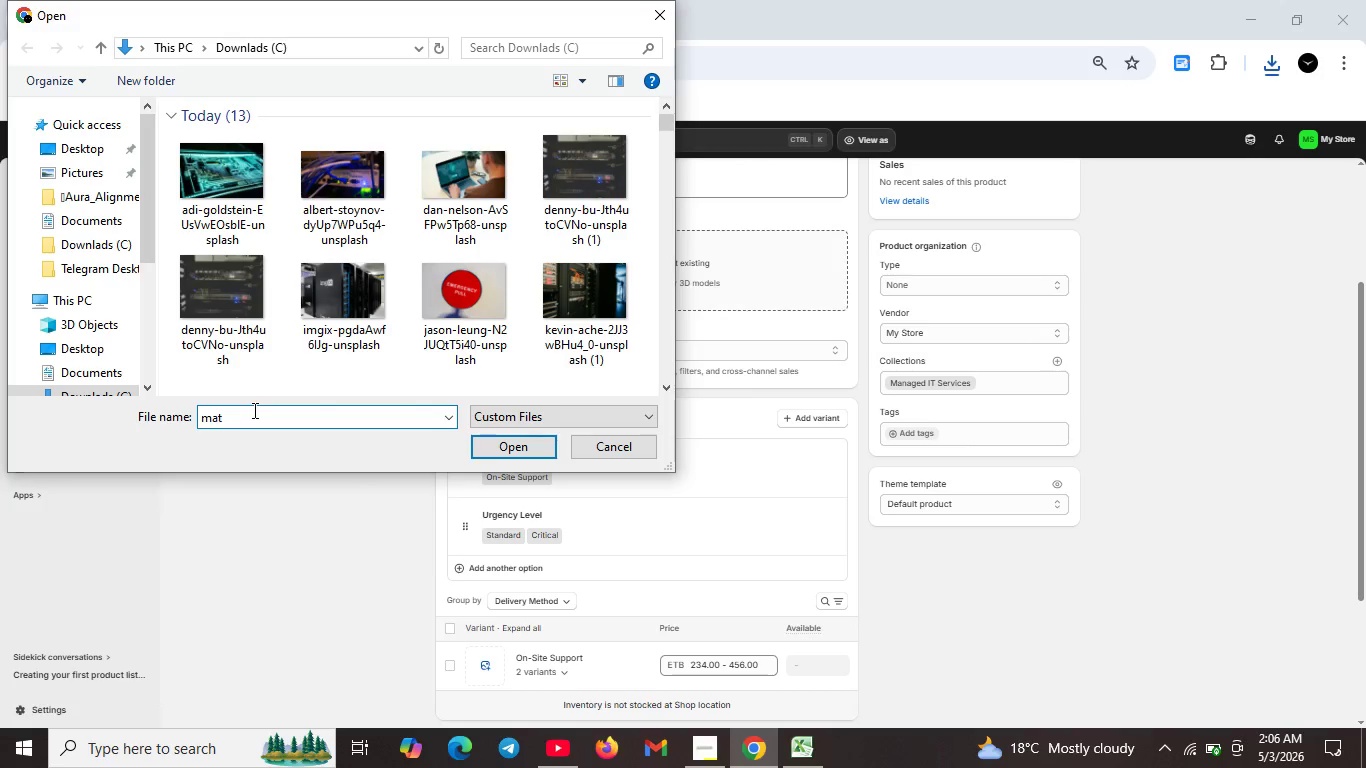 
key(Backspace)
 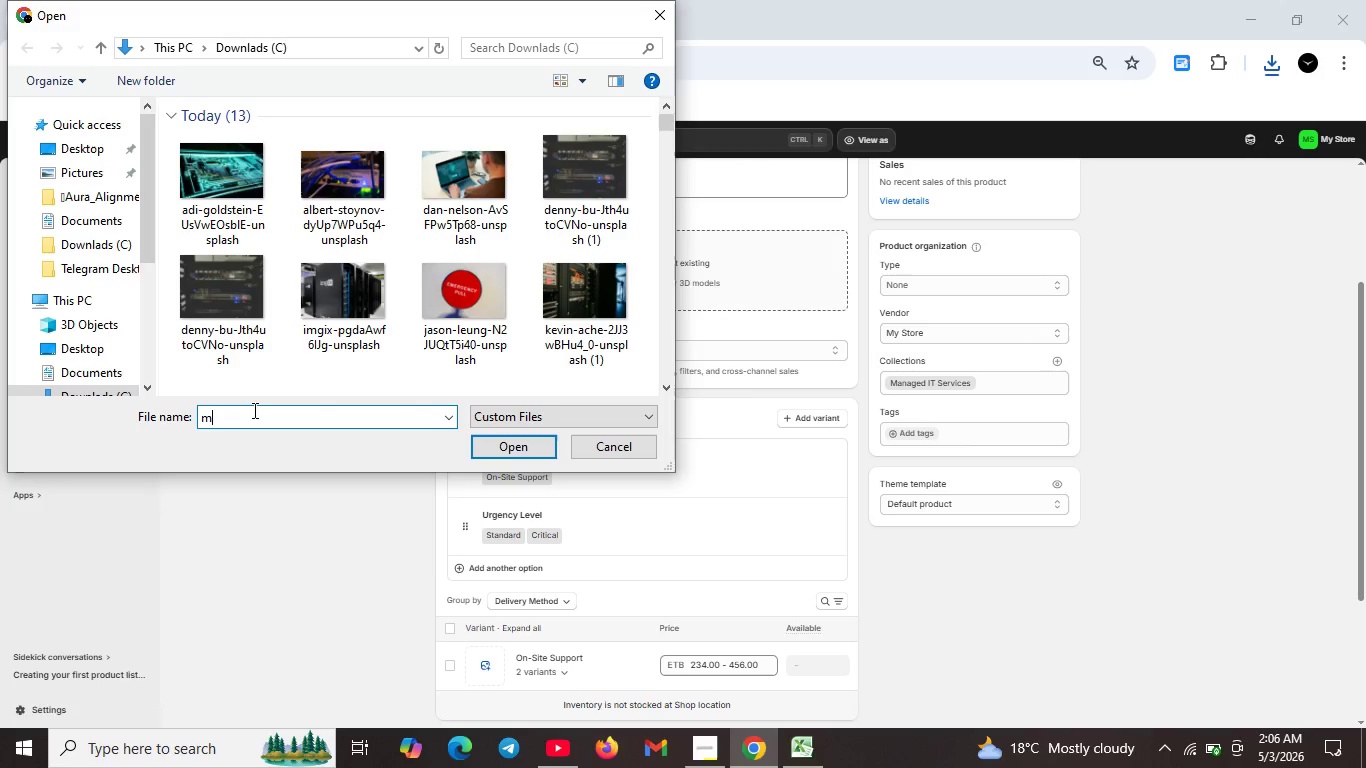 
key(Backspace)
 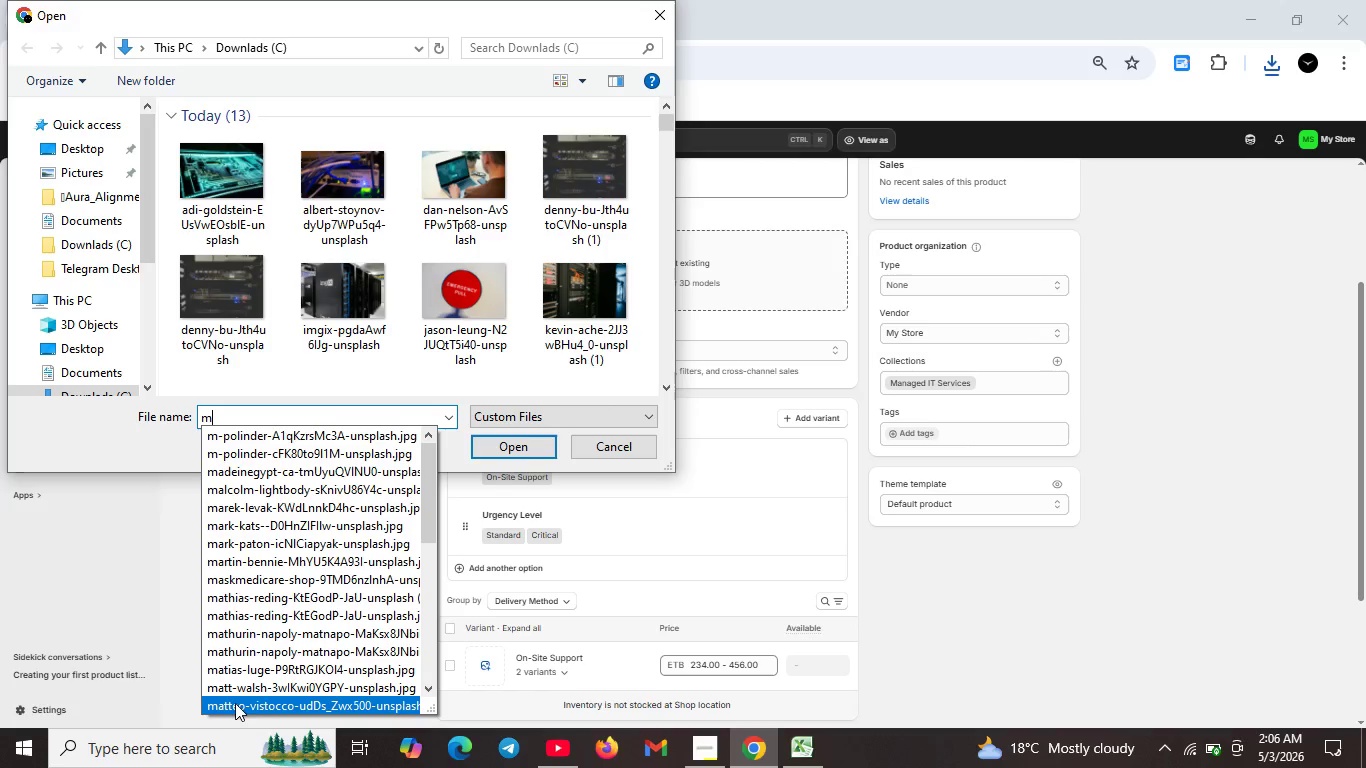 
left_click([237, 689])
 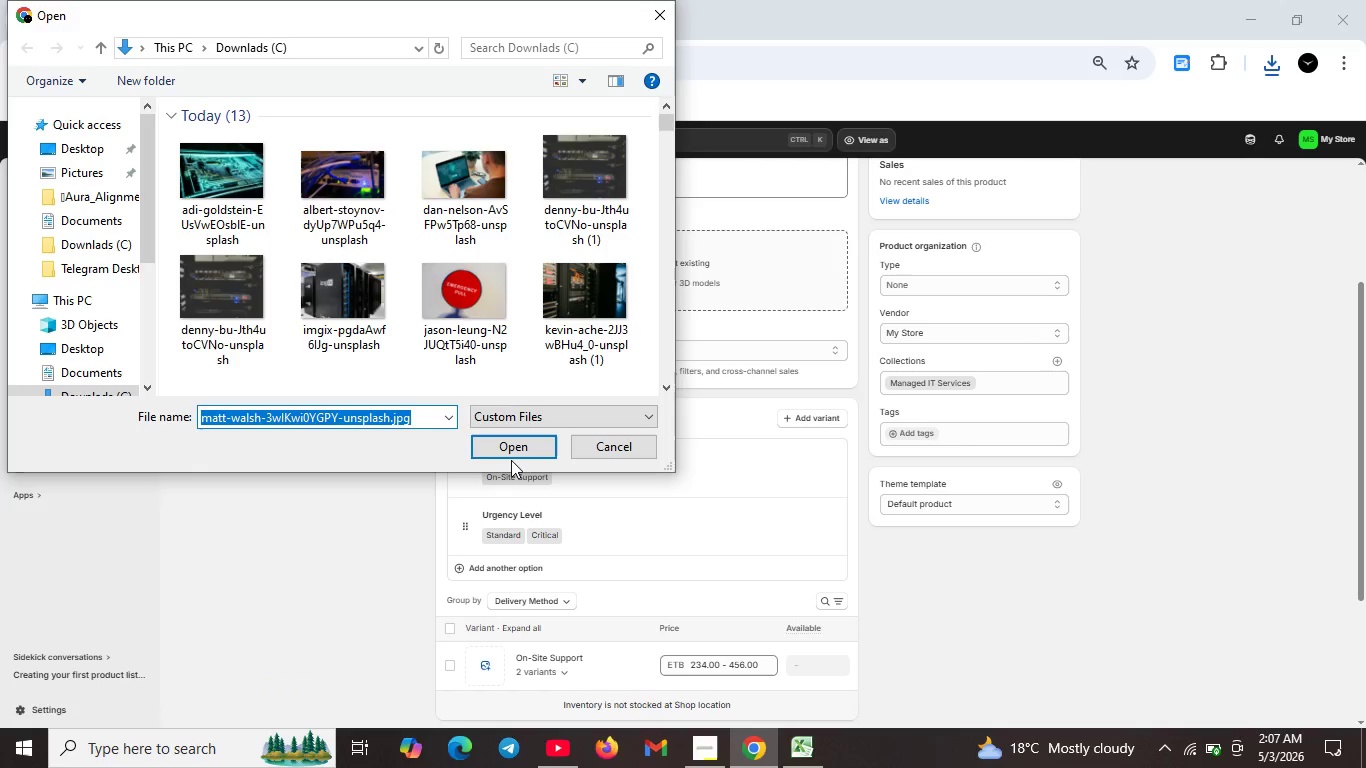 
left_click([511, 453])
 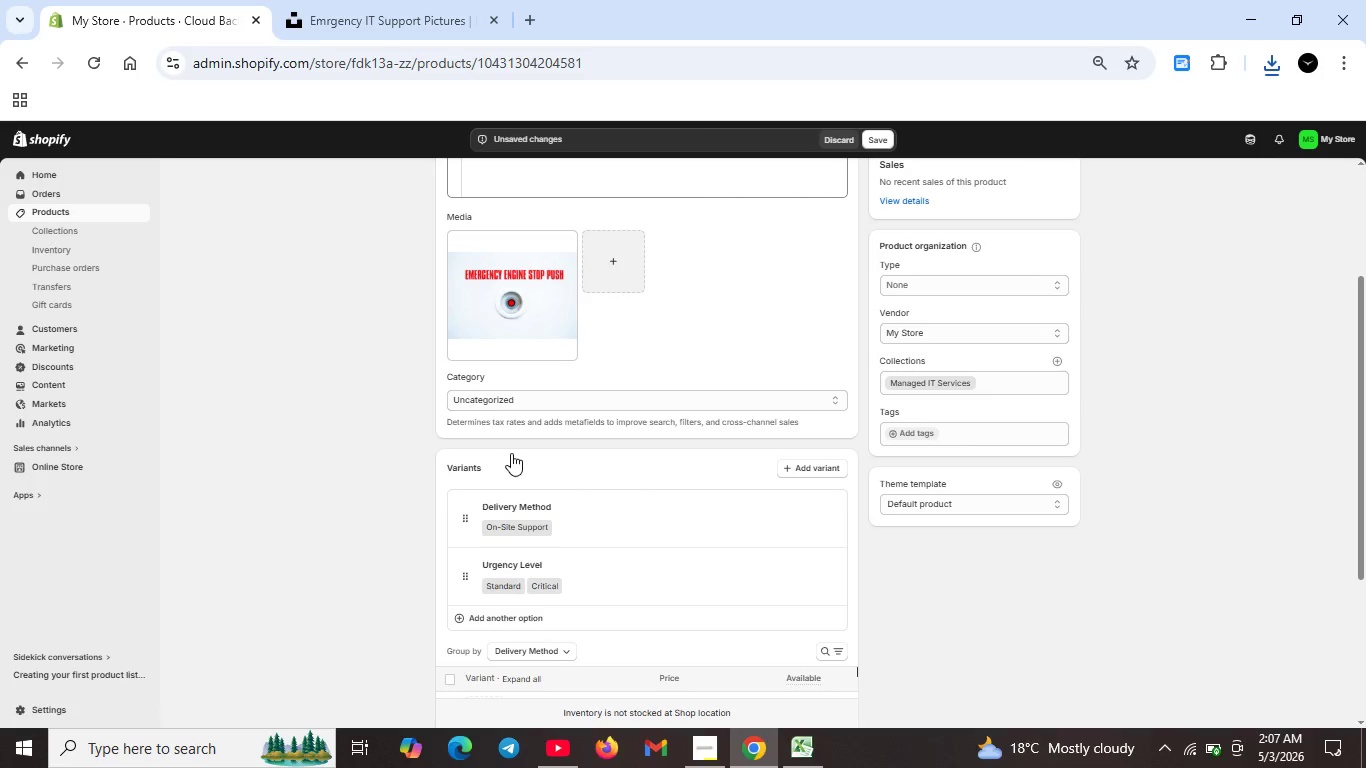 
wait(18.34)
 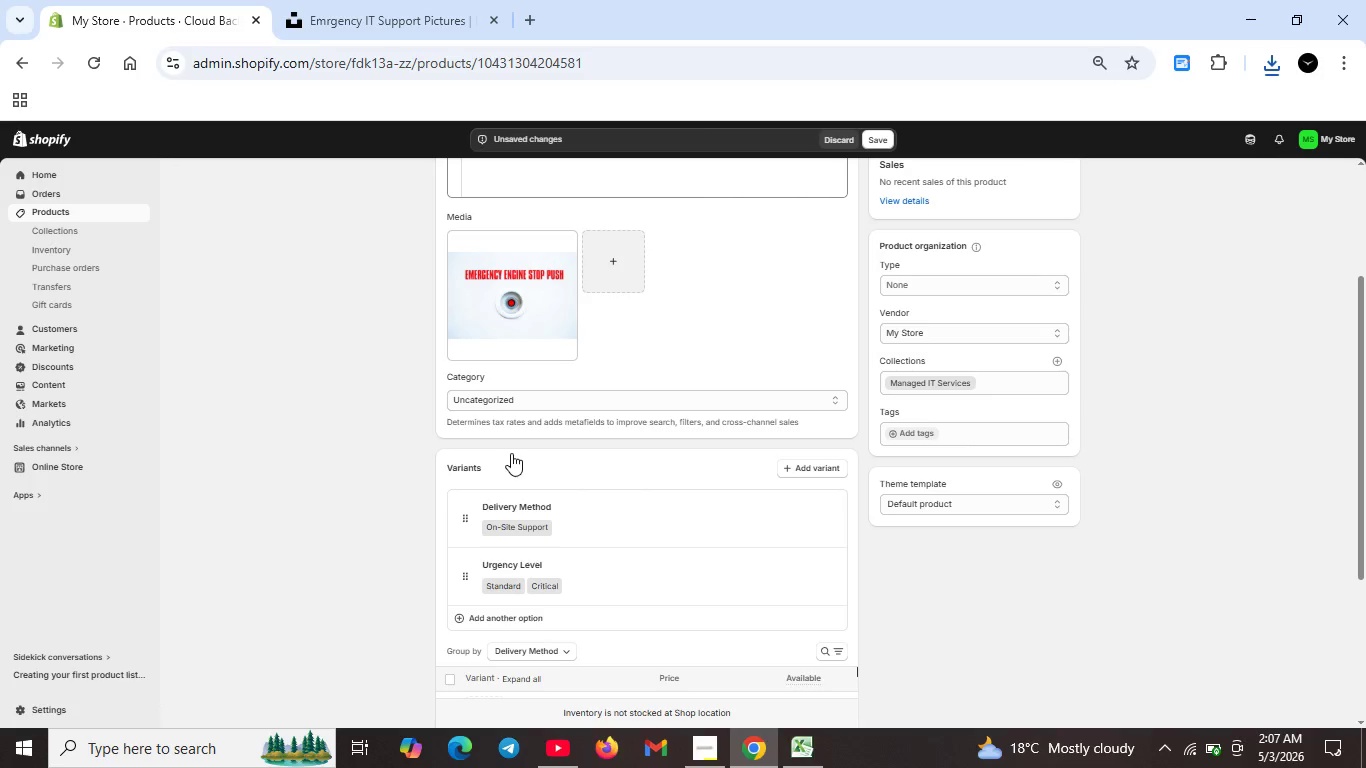 
double_click([489, 277])
 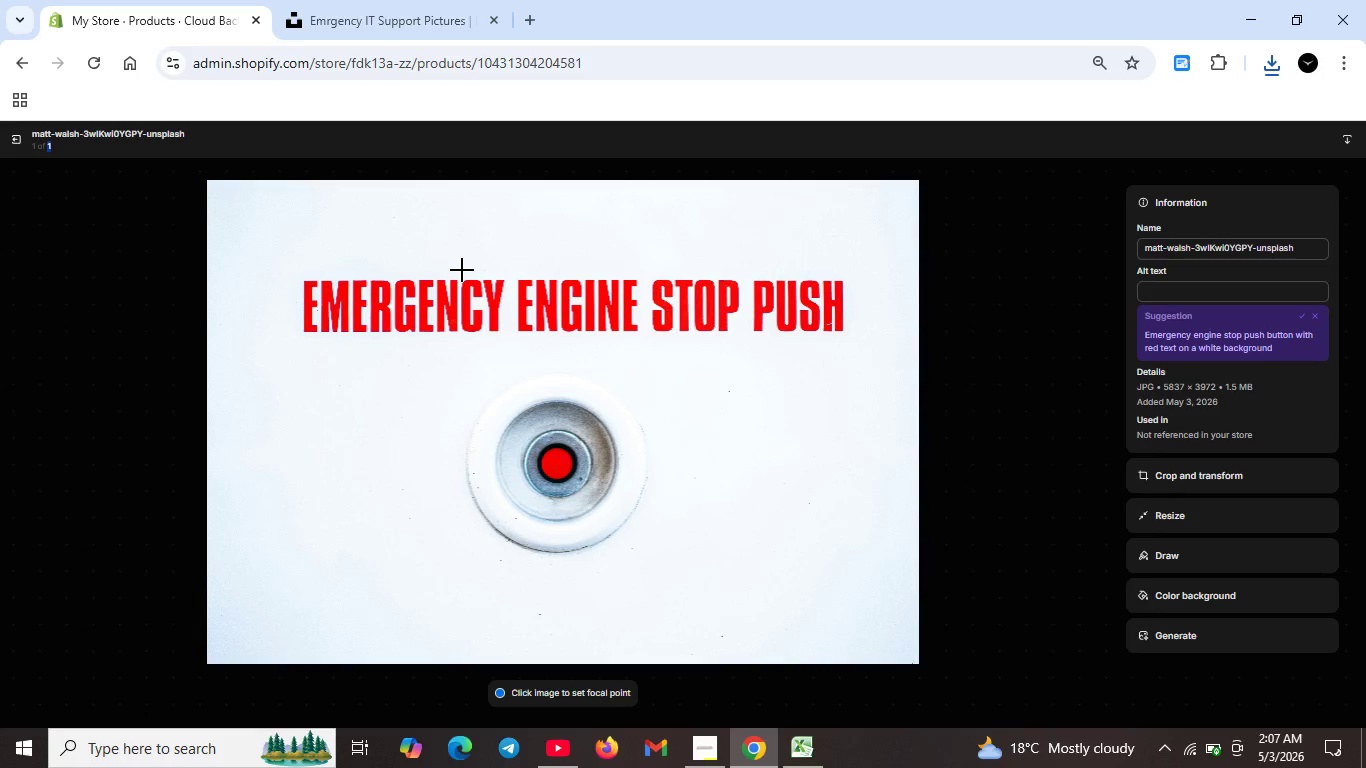 
wait(8.0)
 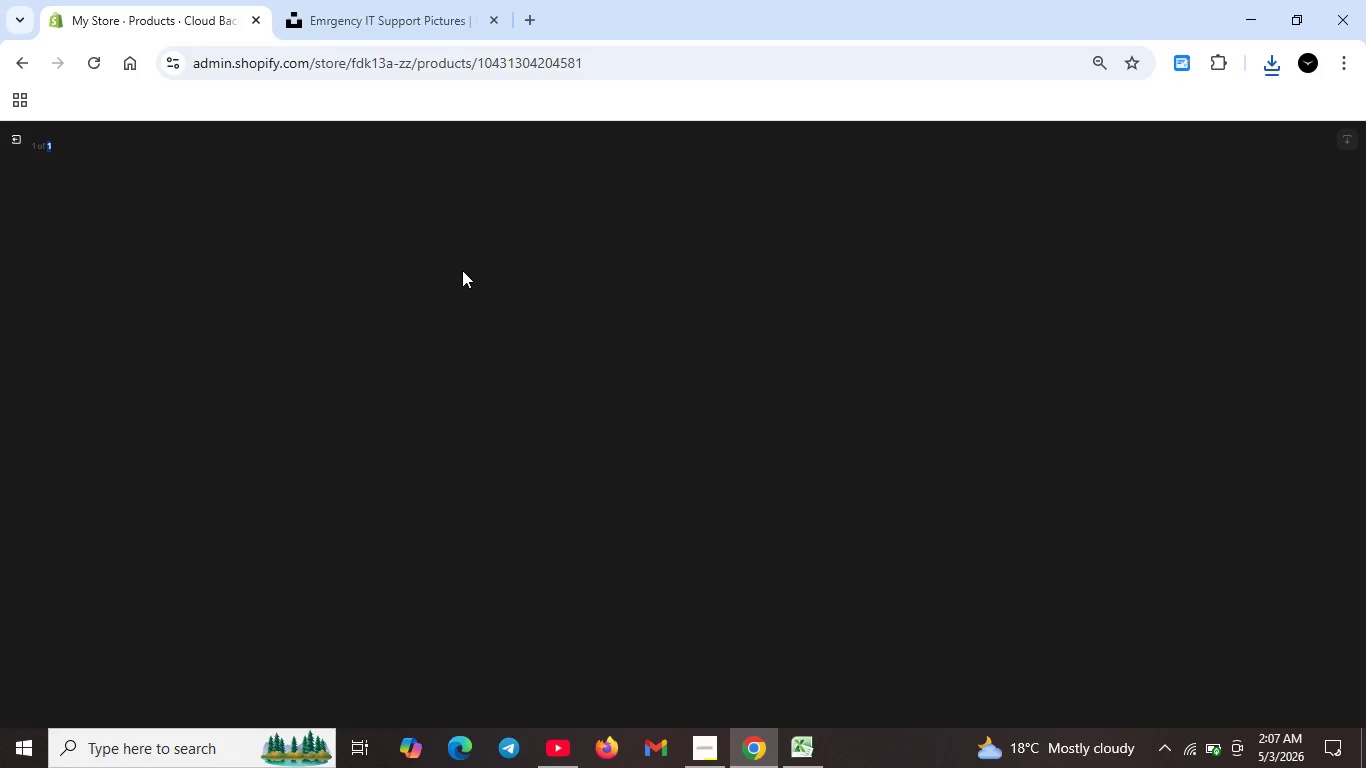 
left_click([1252, 297])
 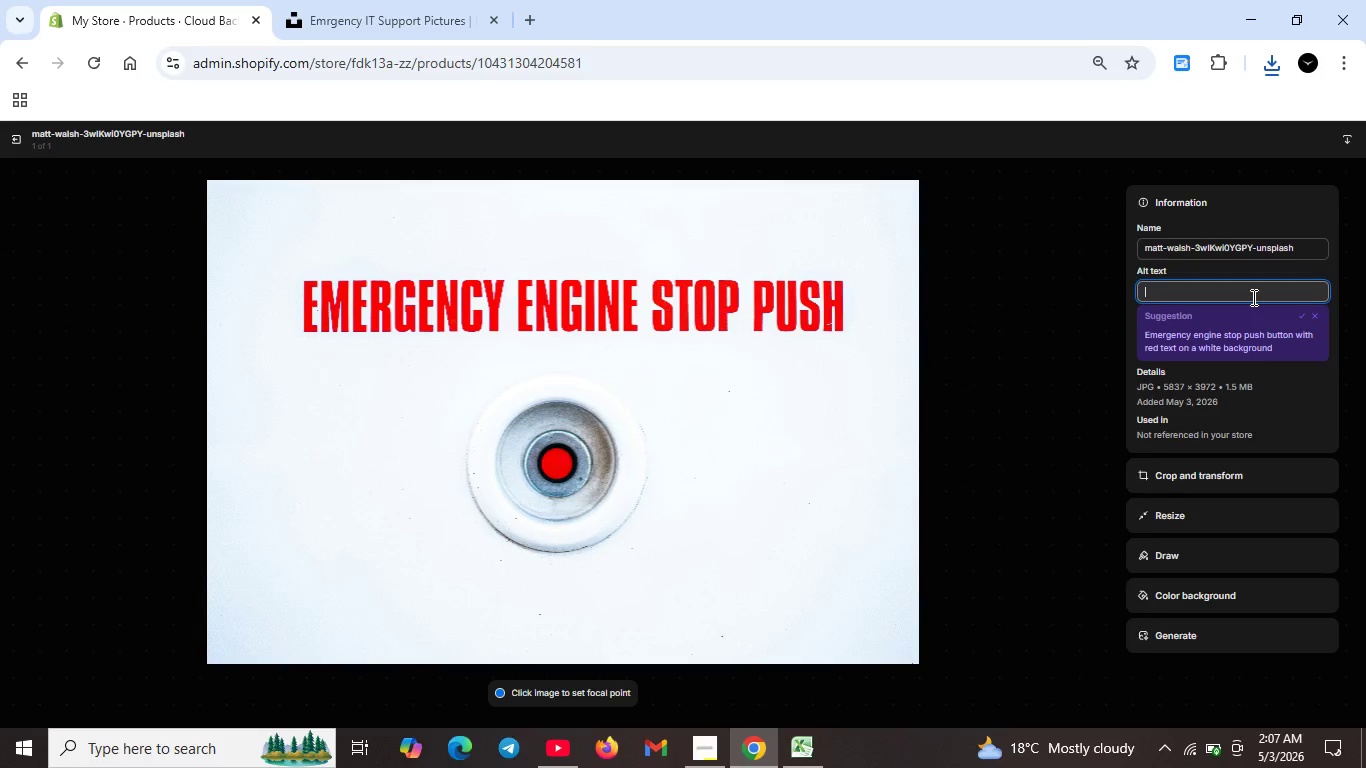 
type(Emergecn)
key(Backspace)
key(Backspace)
type(ncy on -site support servive for critical It)
key(Backspace)
type(T issue.)
 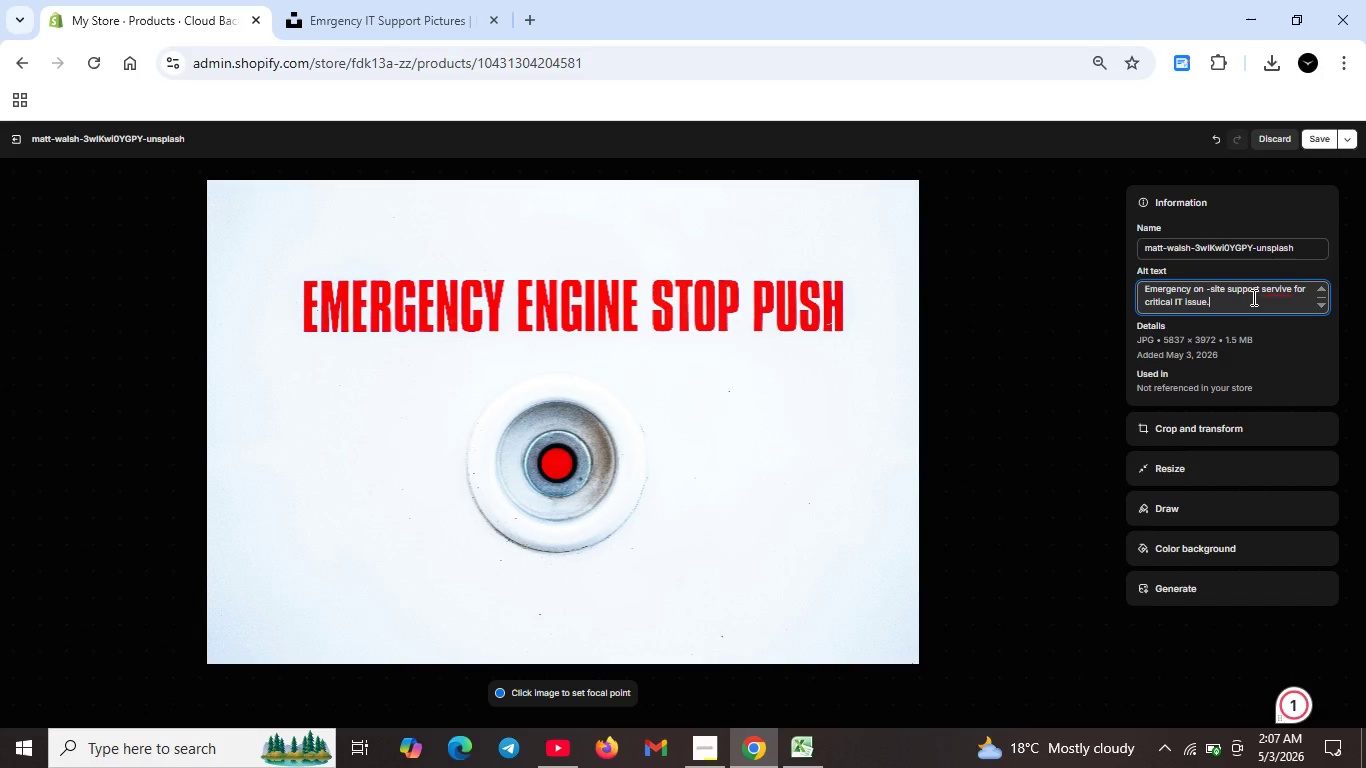 
key(ArrowLeft)
 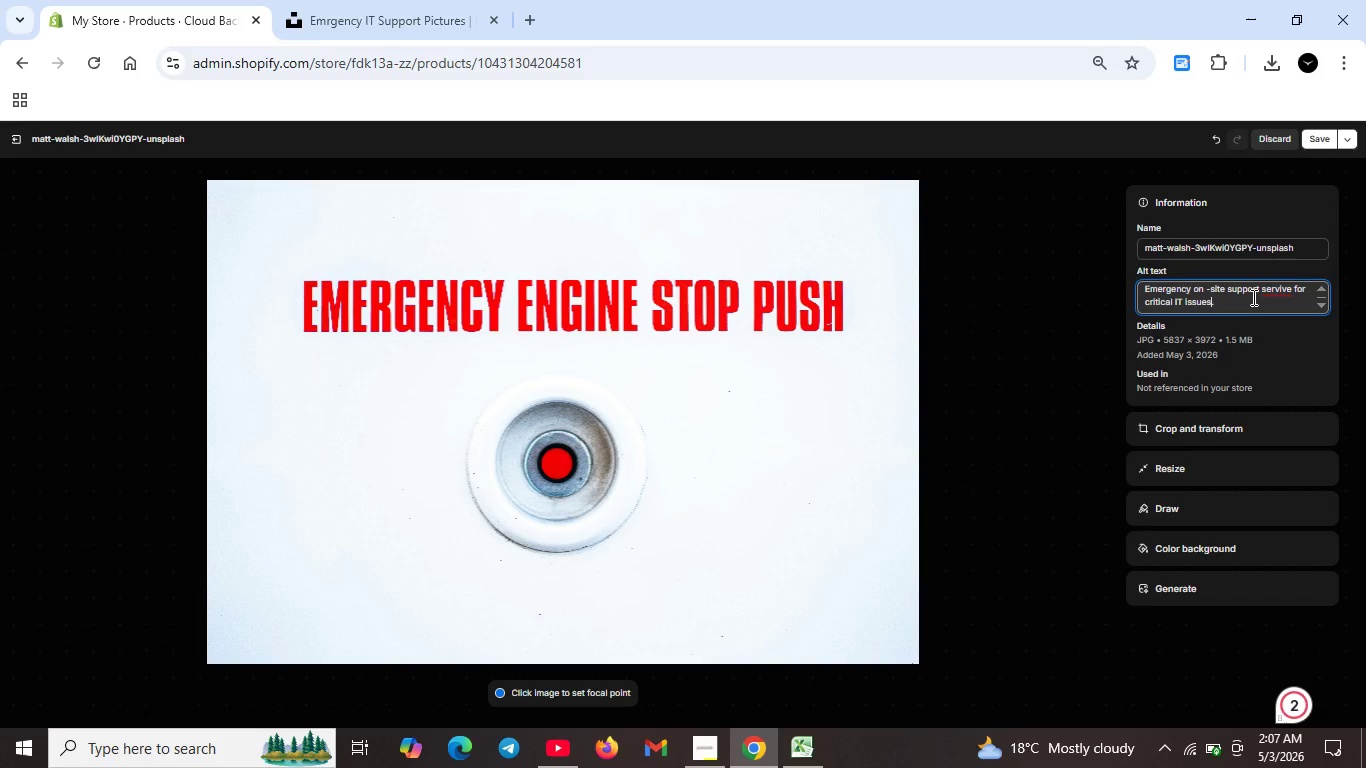 
key(S)
 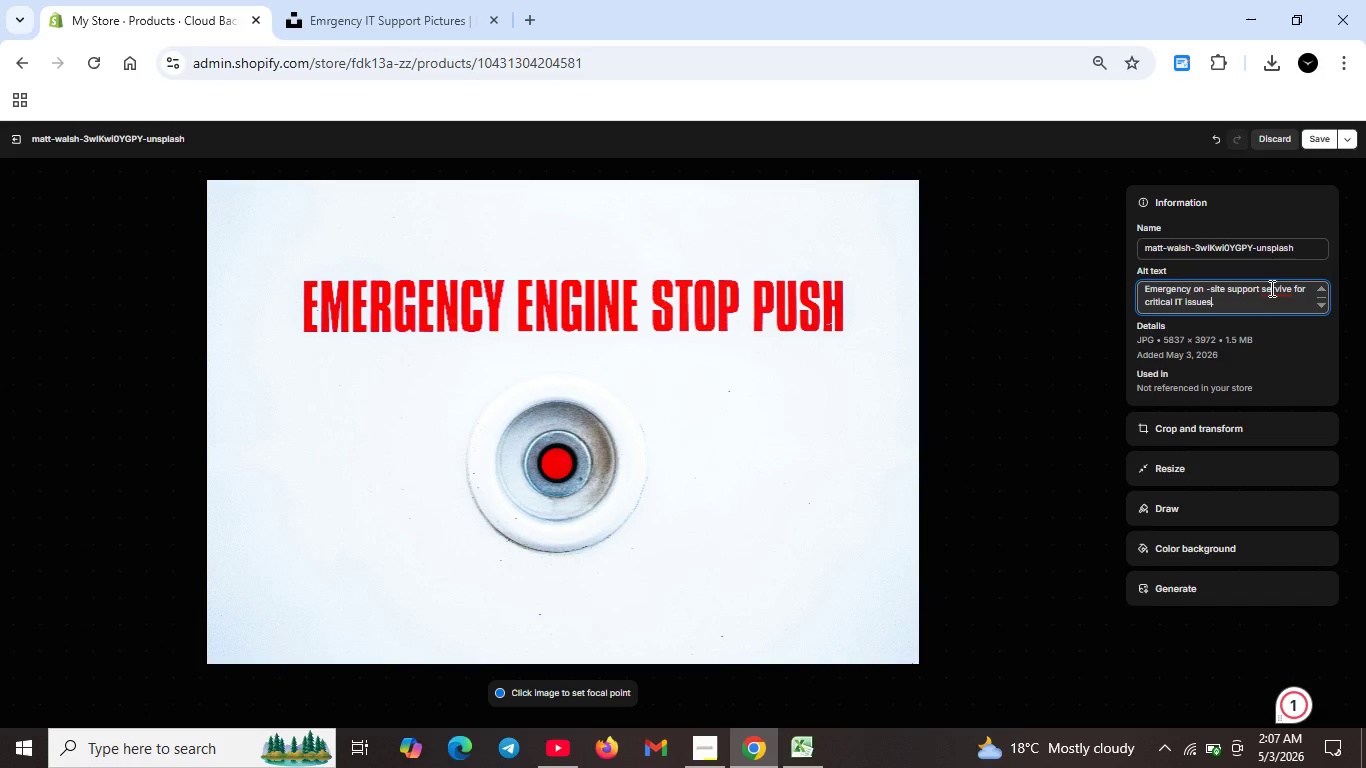 
left_click([1274, 287])
 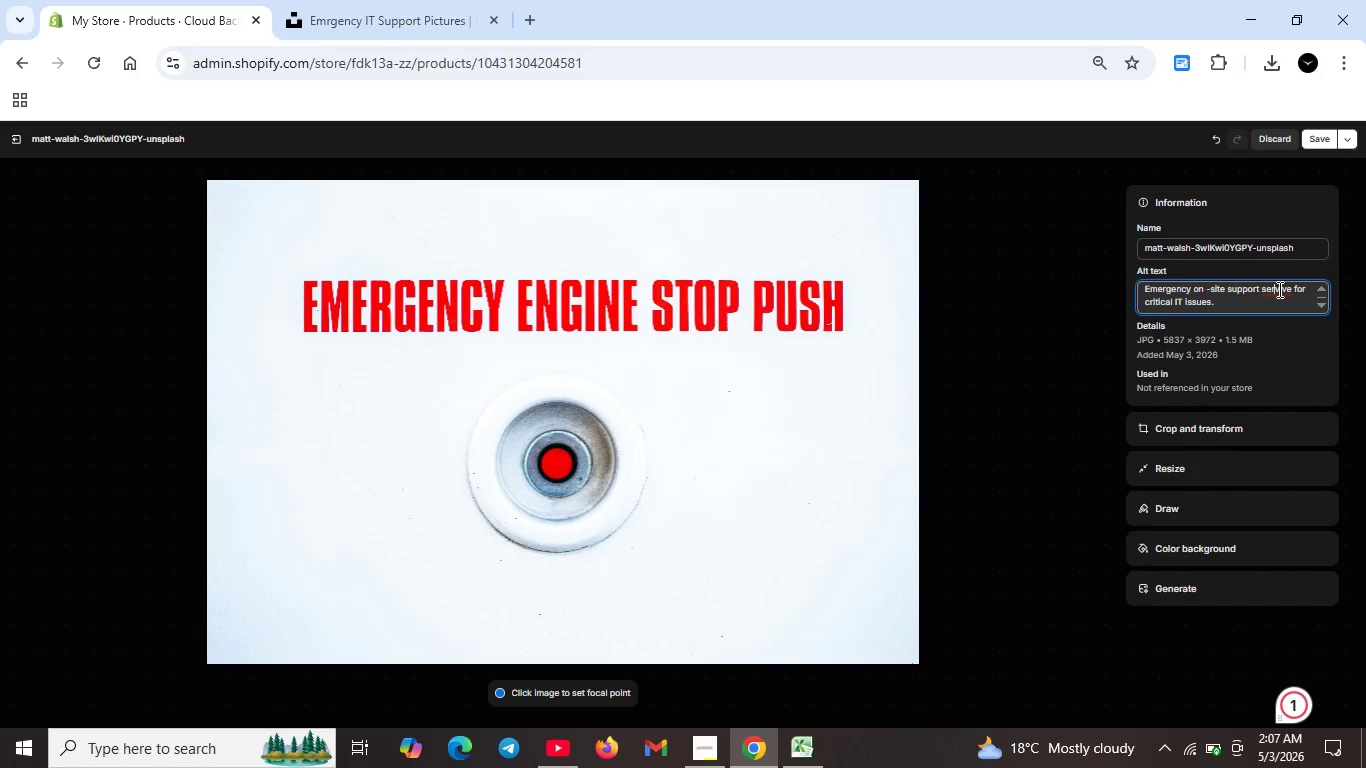 
left_click([1278, 289])
 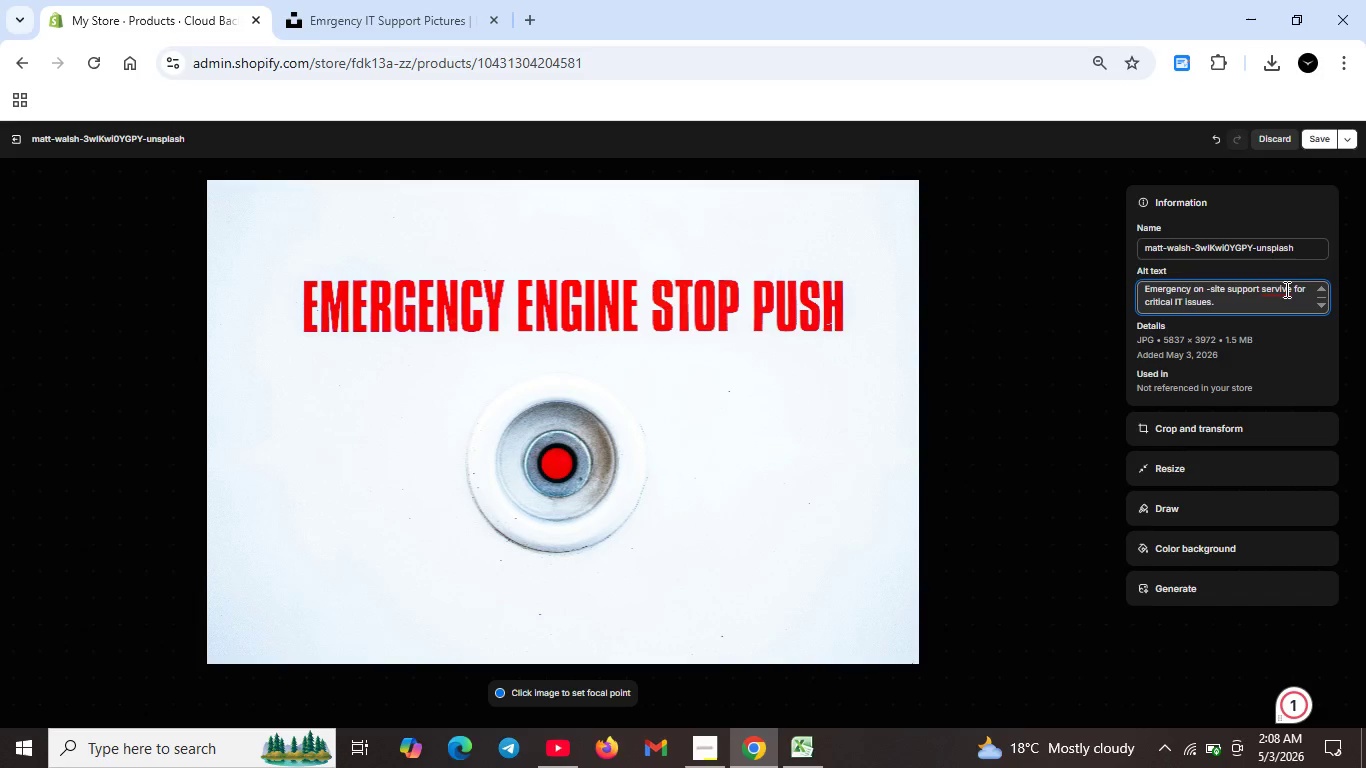 
left_click([1285, 289])
 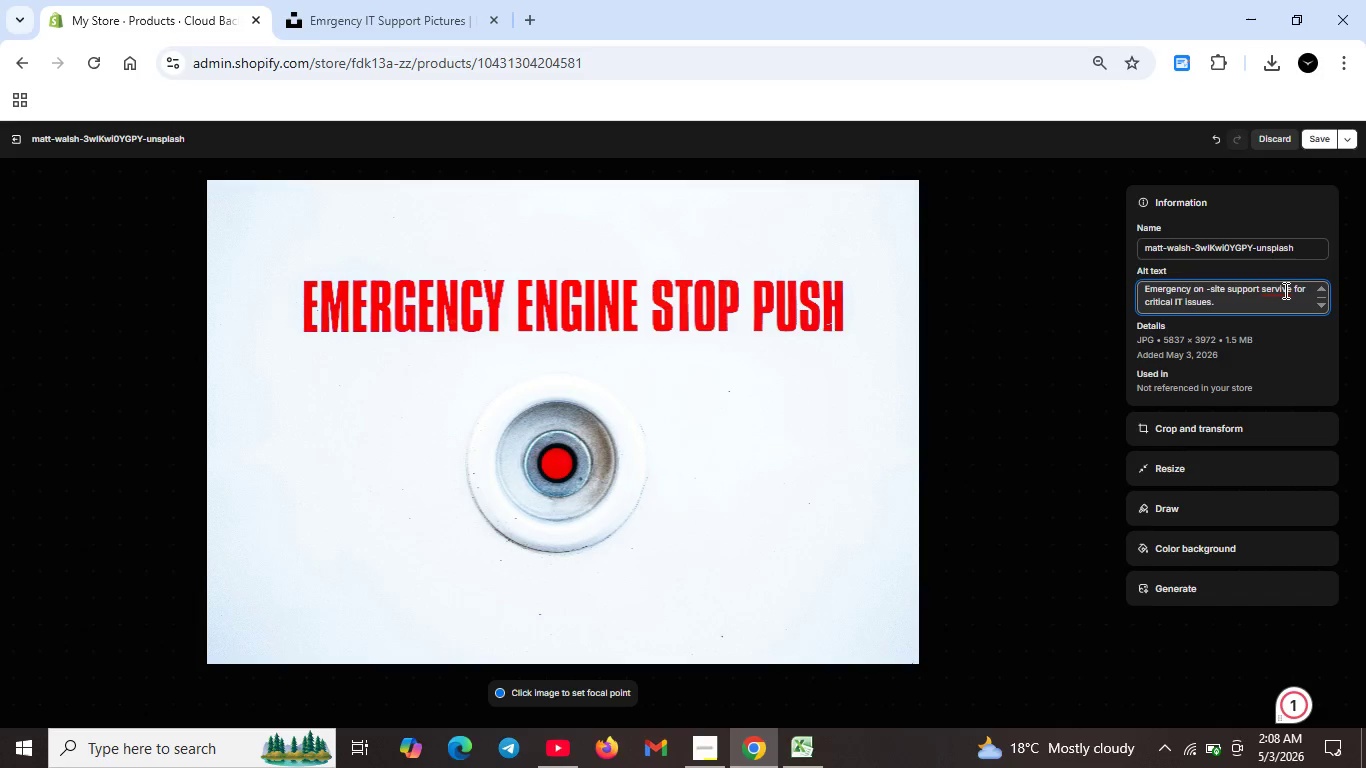 
key(Backspace)
 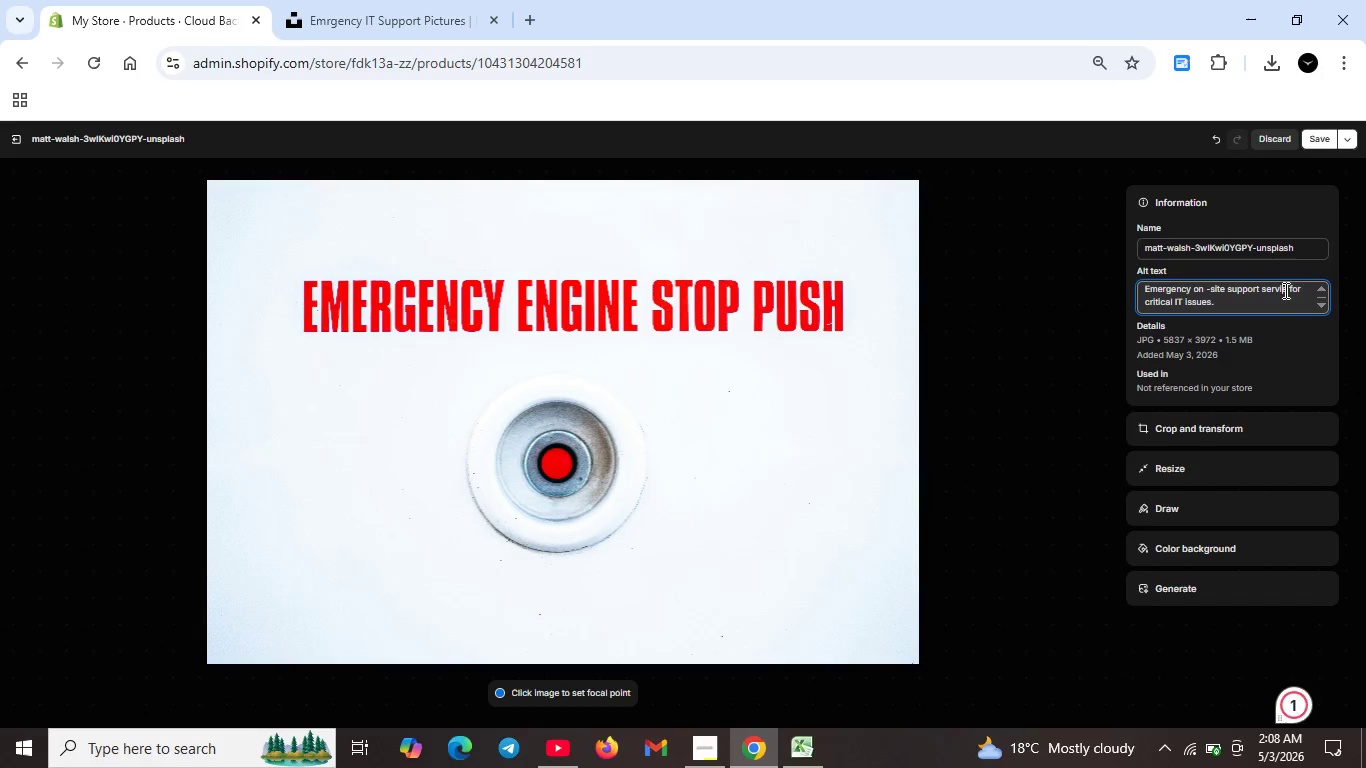 
key(C)
 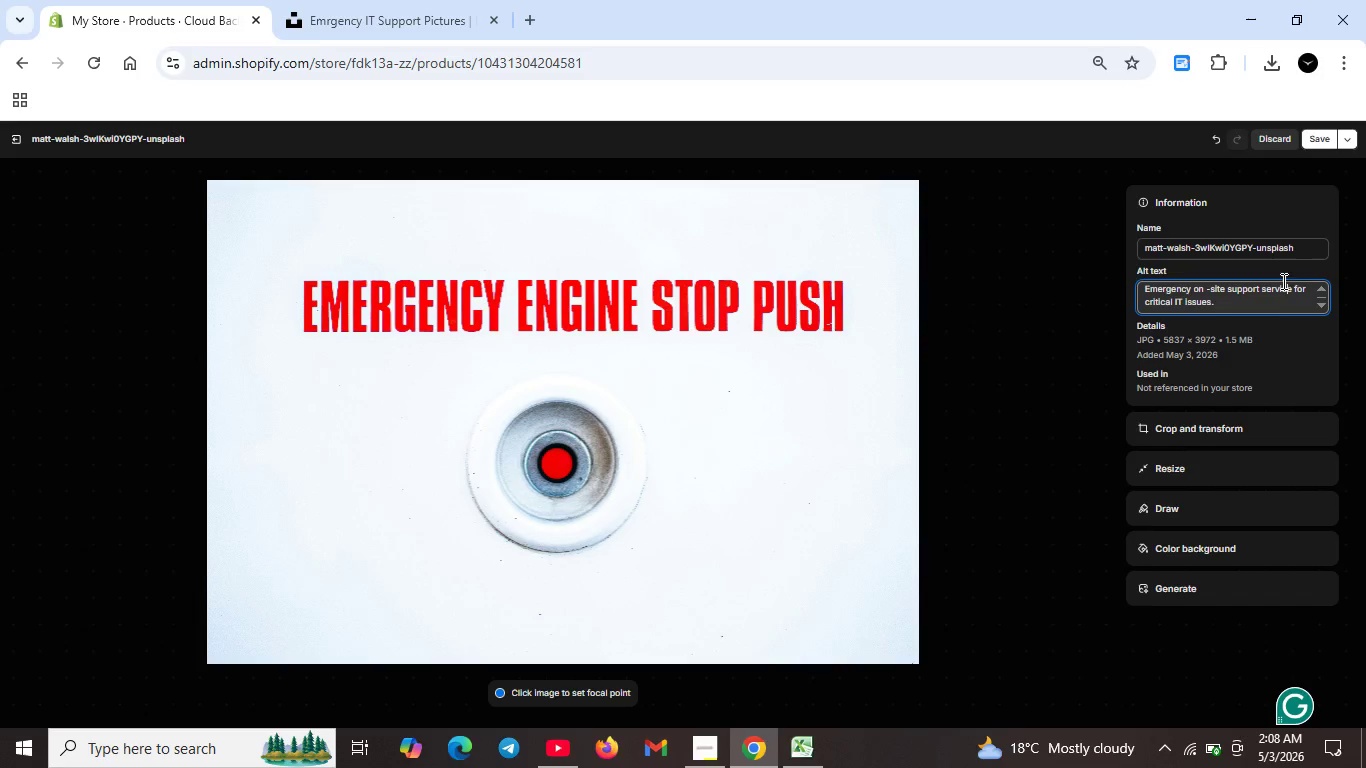 
left_click([1322, 139])
 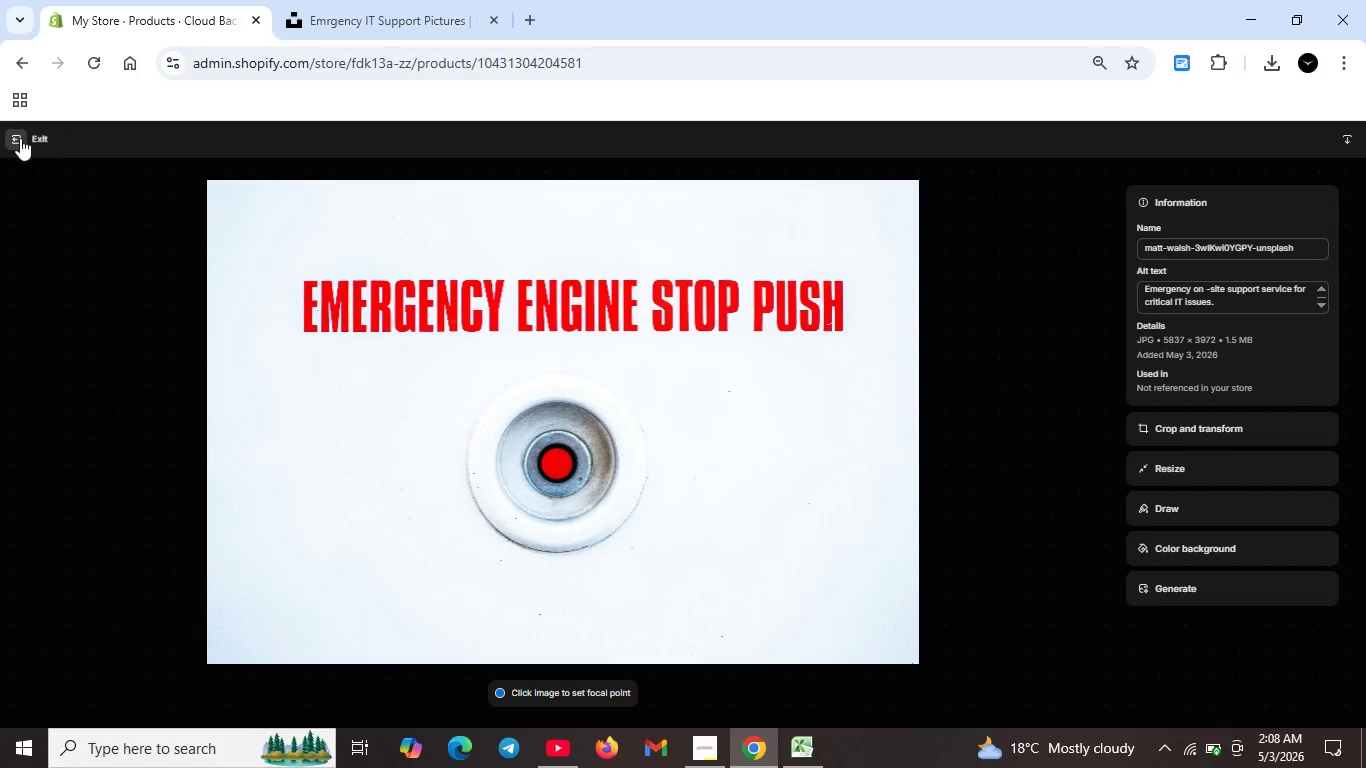 
wait(6.09)
 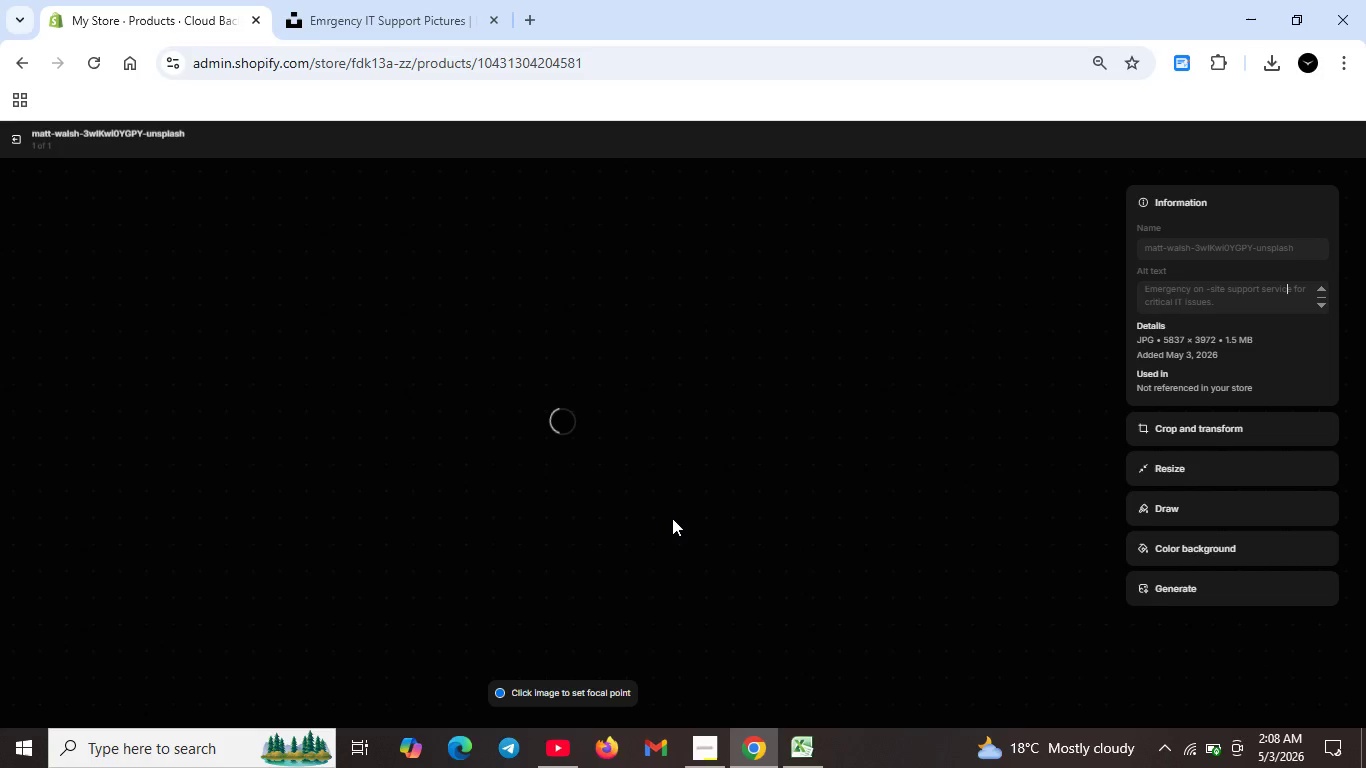 
scroll: coordinate [570, 329], scroll_direction: down, amount: 6.0
 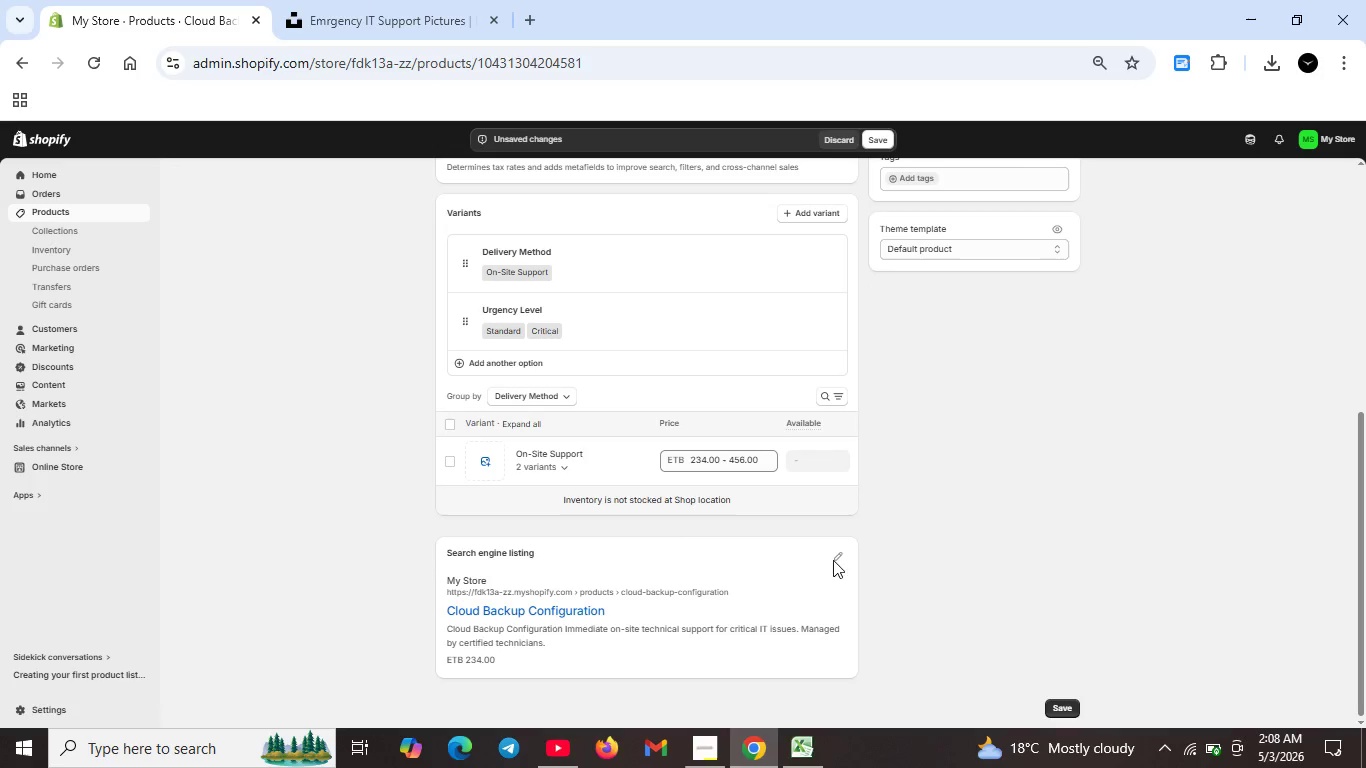 
left_click([835, 559])
 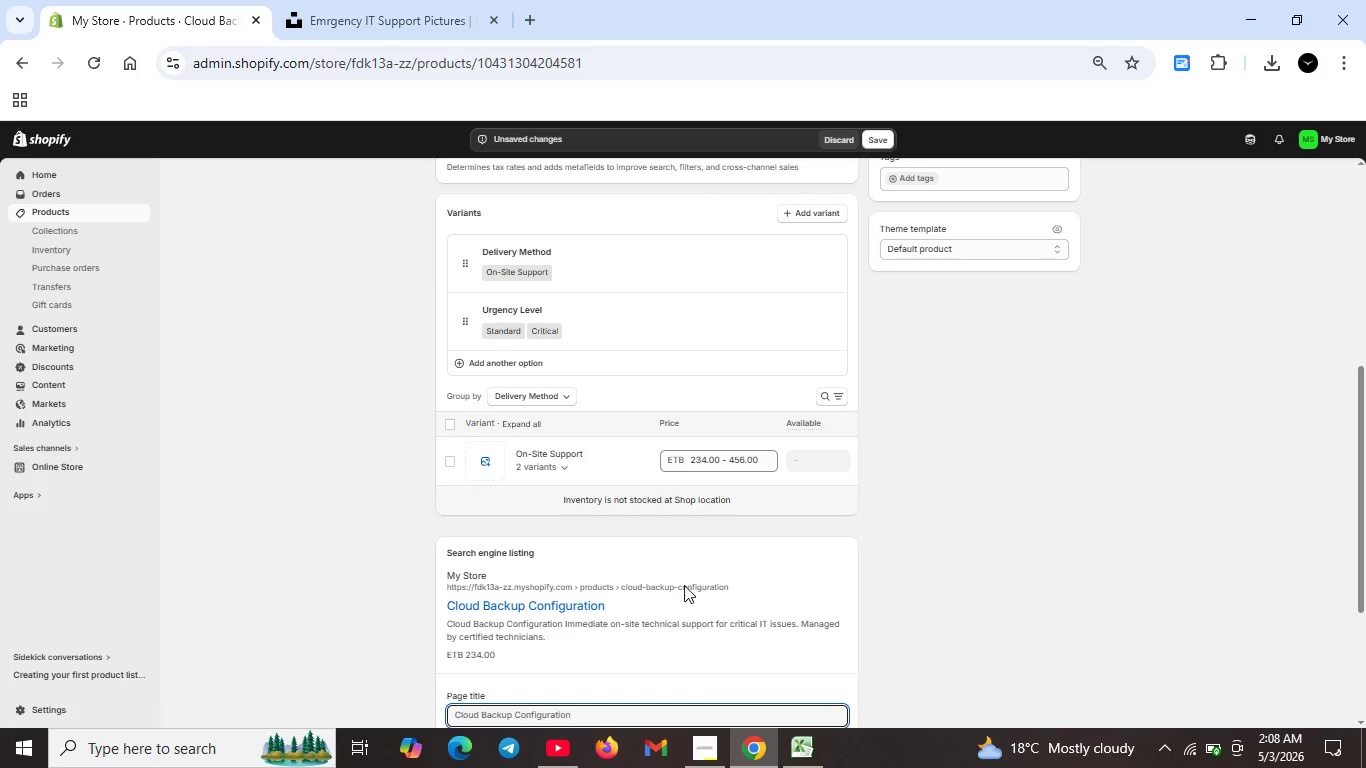 
scroll: coordinate [678, 590], scroll_direction: down, amount: 3.0
 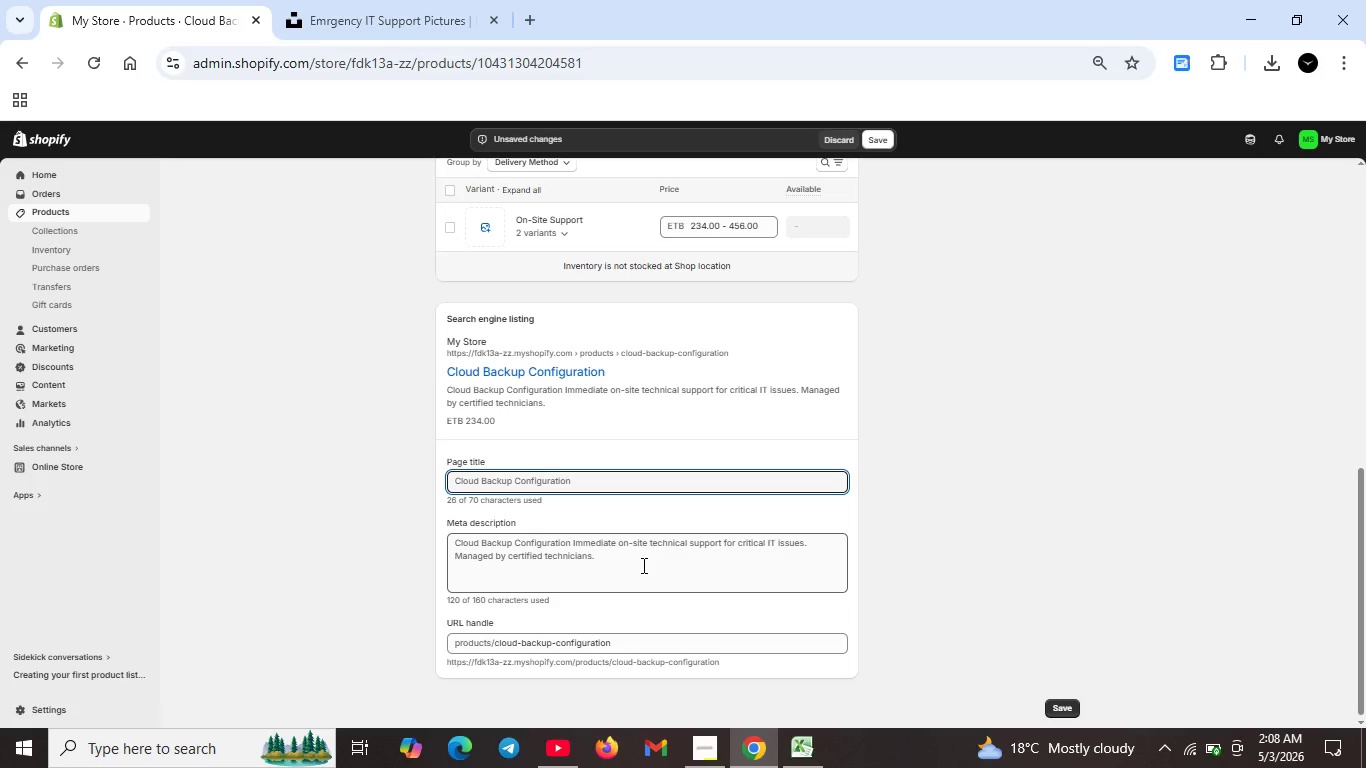 
left_click([642, 565])
 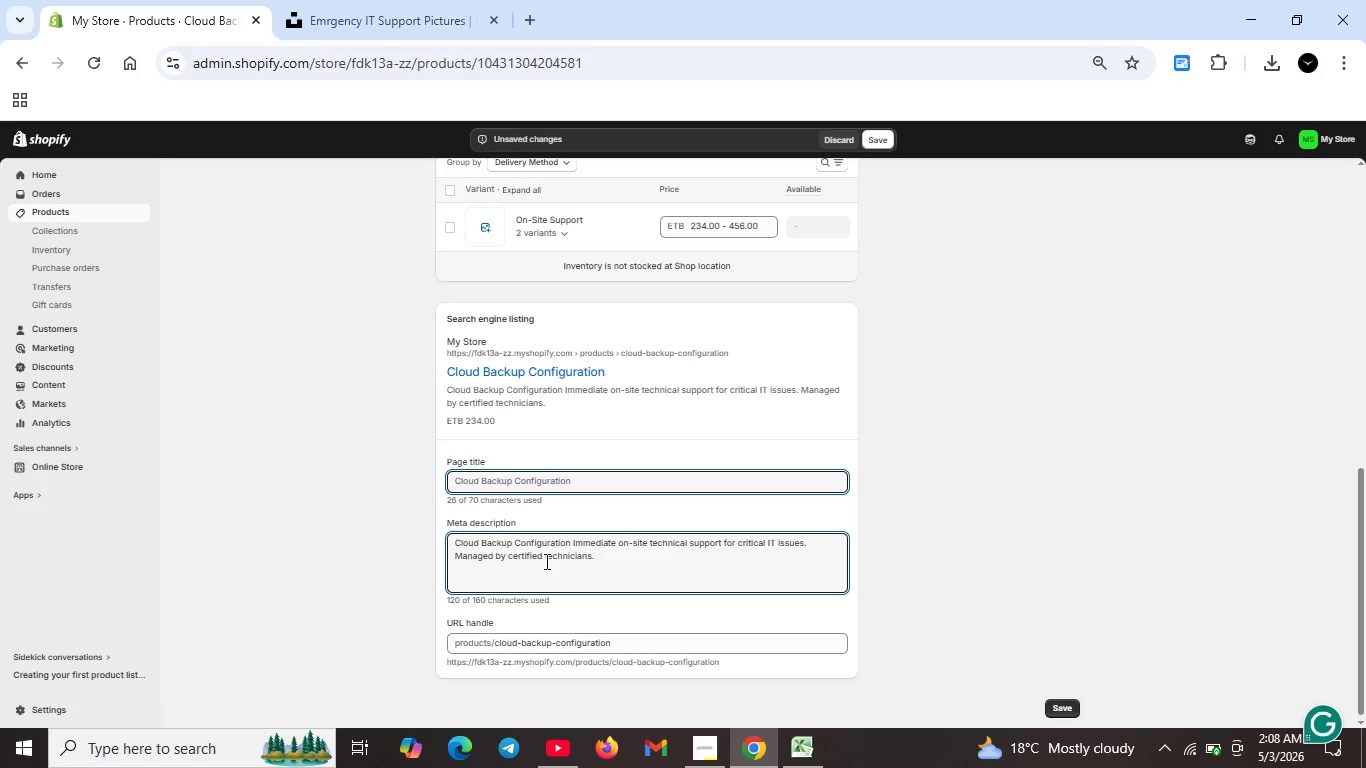 
wait(12.23)
 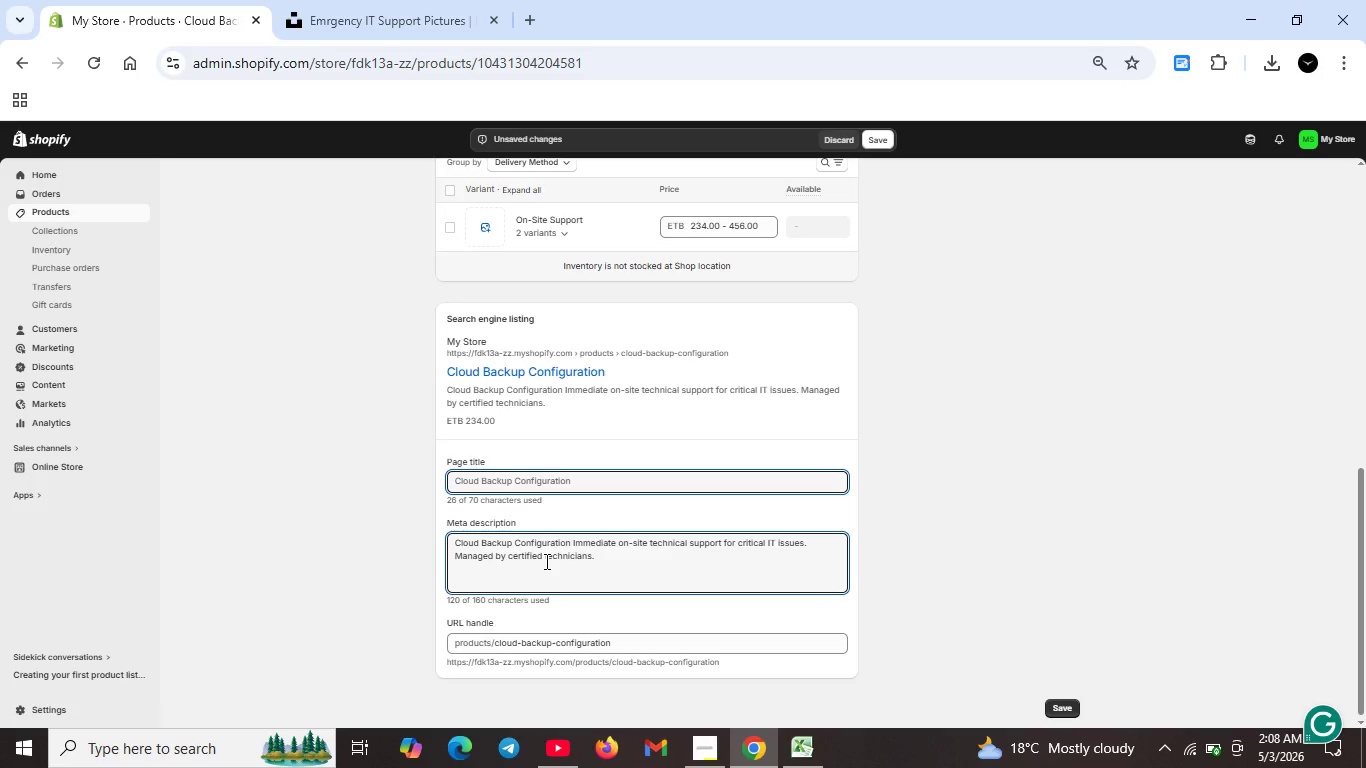 
scroll: coordinate [510, 558], scroll_direction: up, amount: 1.0
 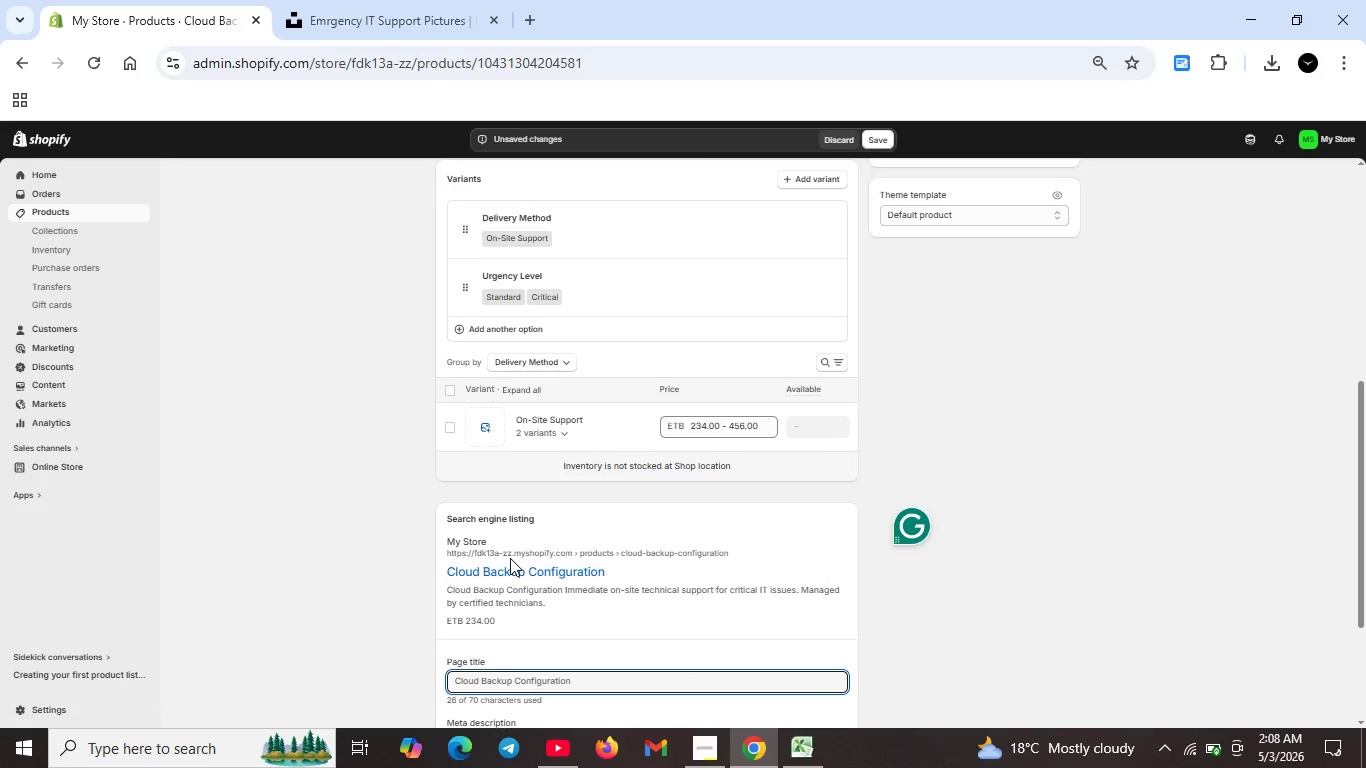 
scroll: coordinate [510, 558], scroll_direction: down, amount: 1.0
 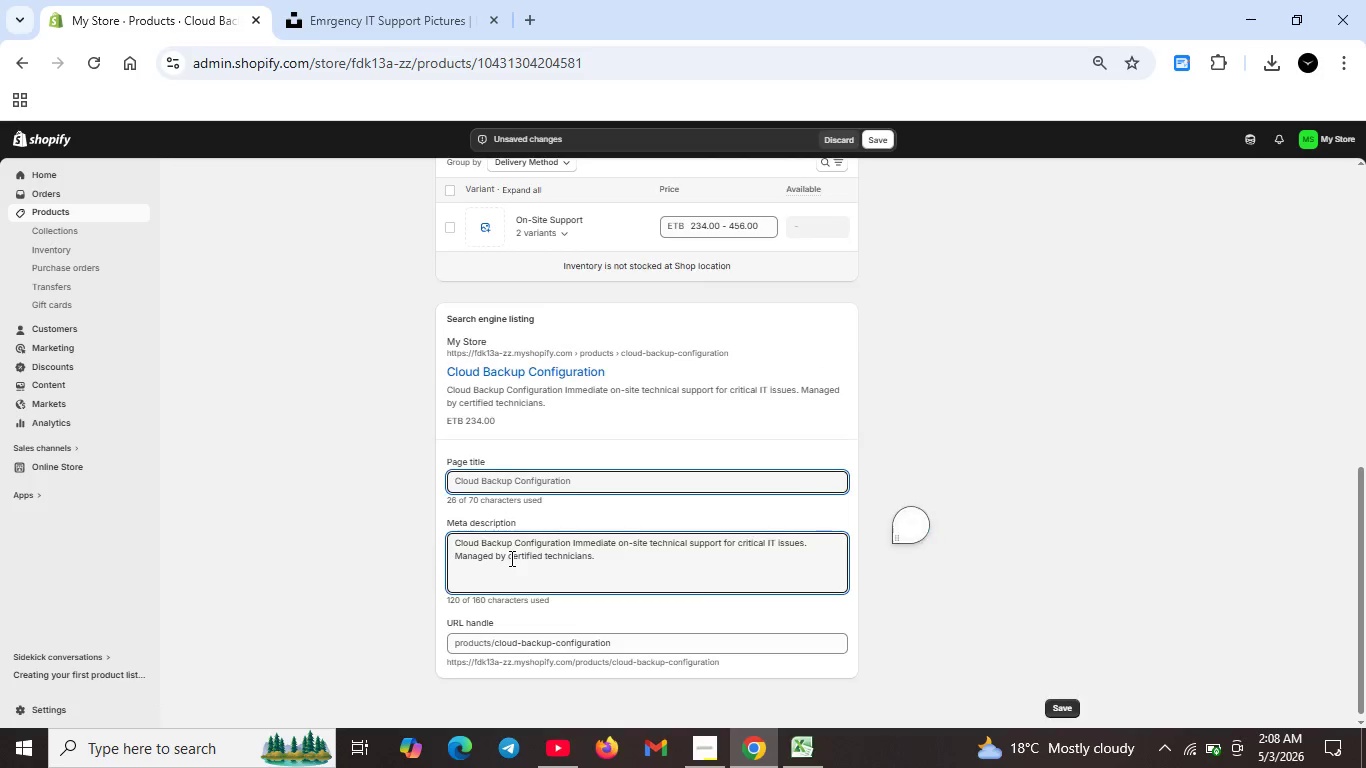 
scroll: coordinate [510, 558], scroll_direction: up, amount: 8.0
 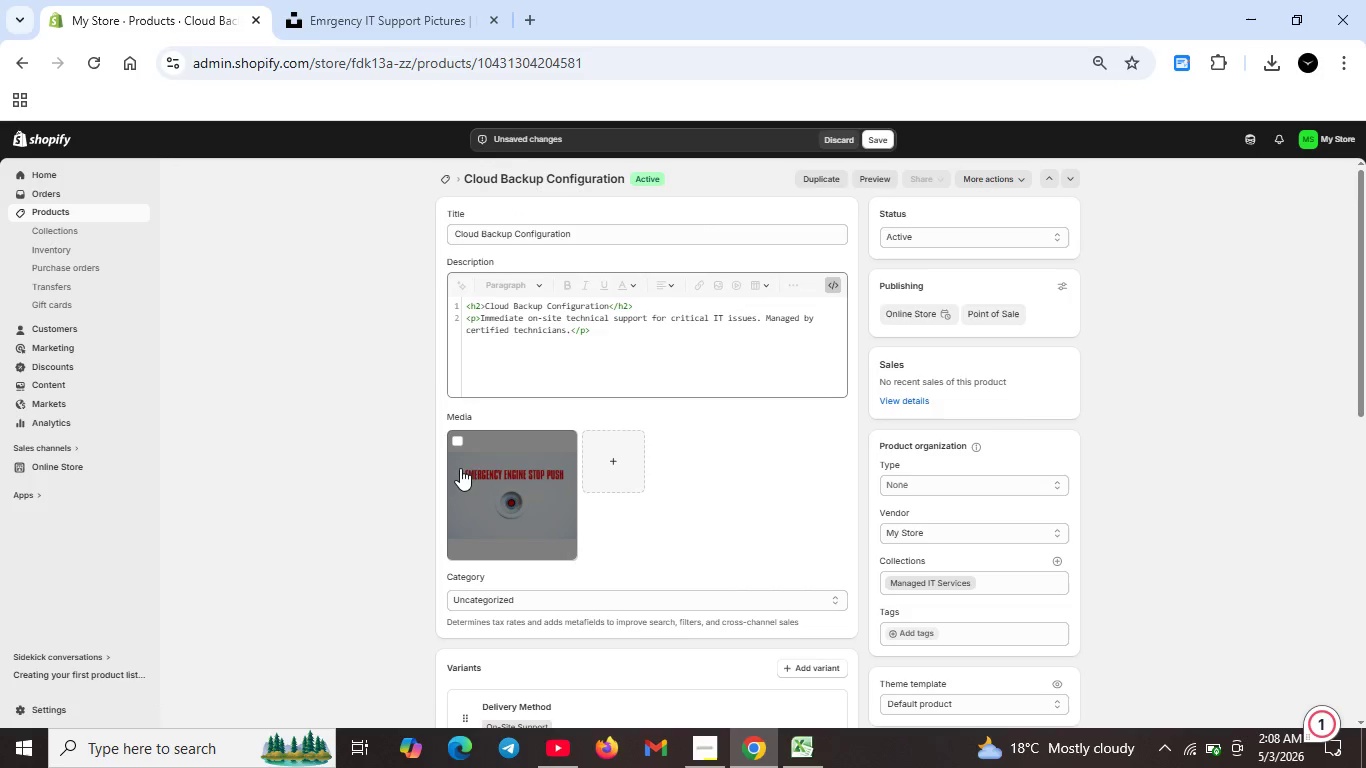 
left_click([455, 434])
 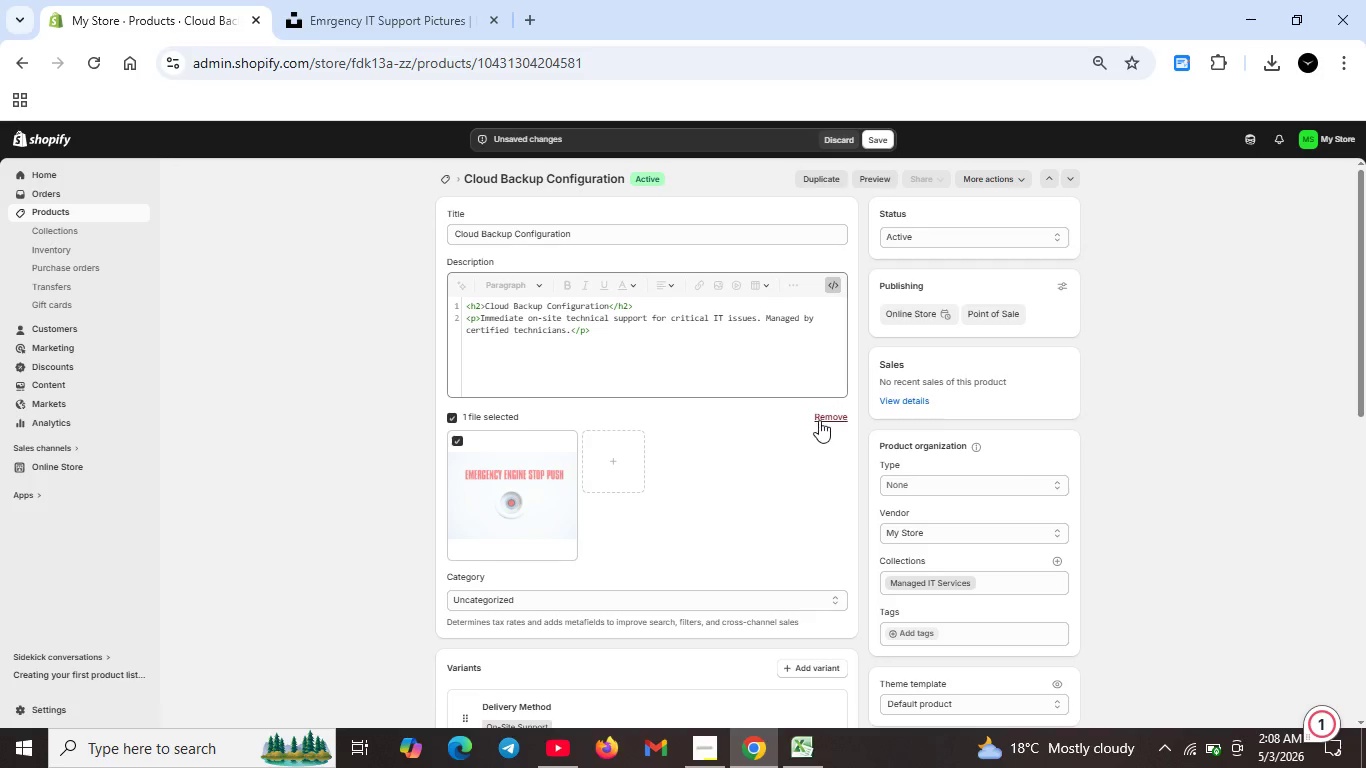 
left_click([819, 420])
 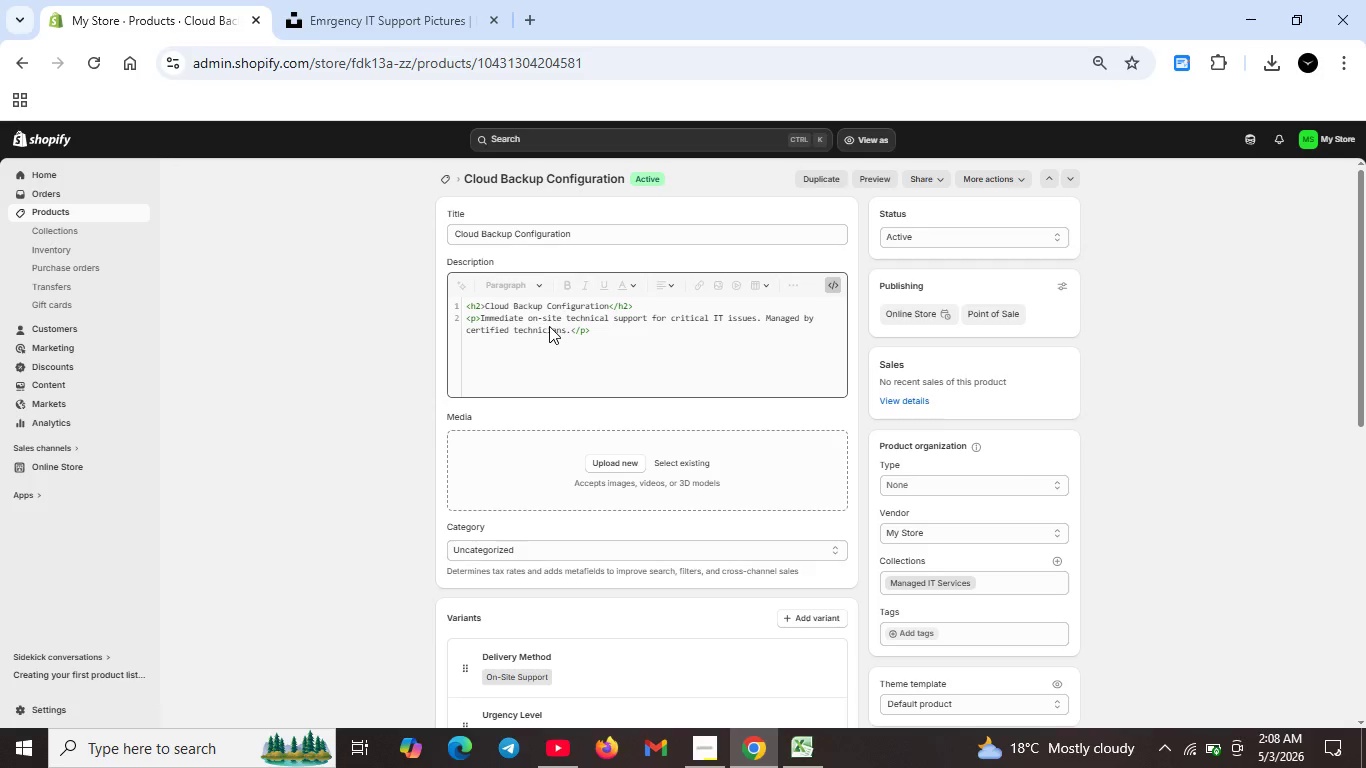 
wait(17.17)
 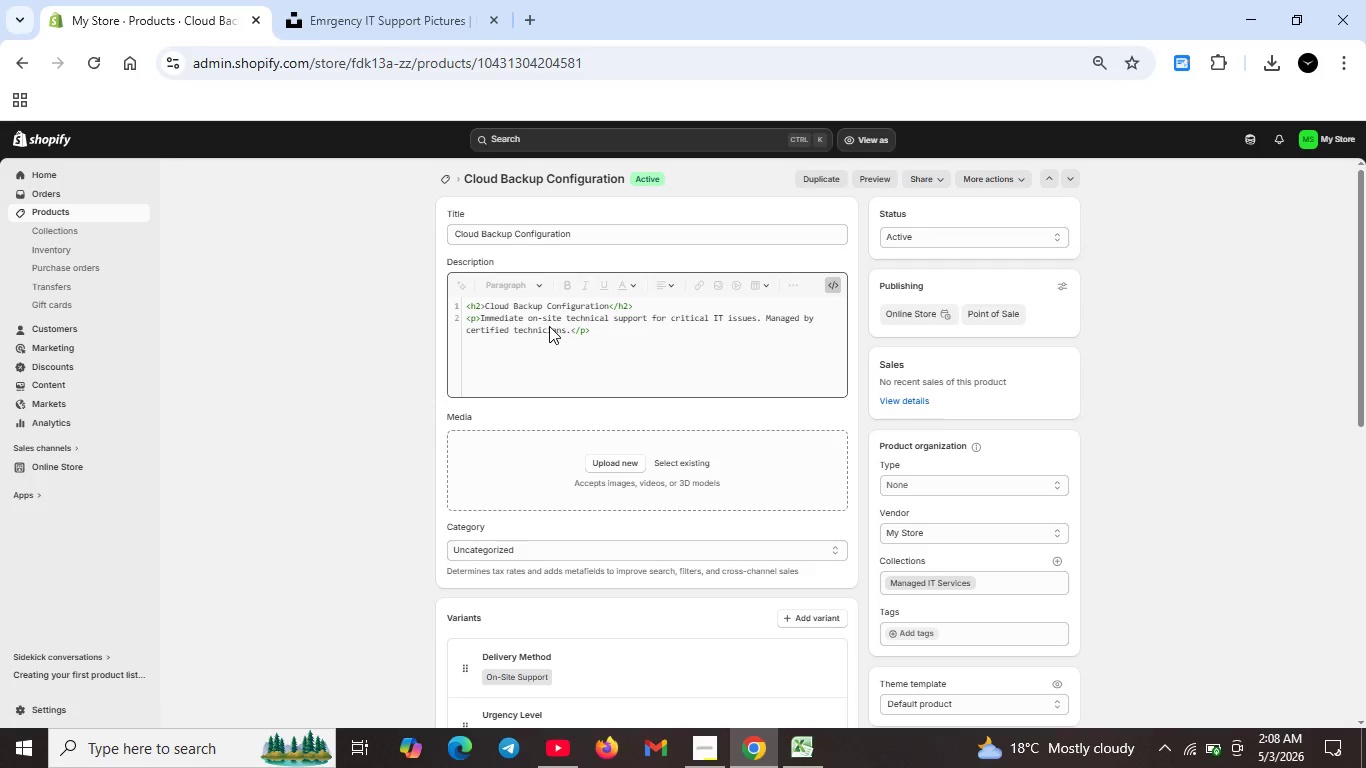 
left_click([446, 186])
 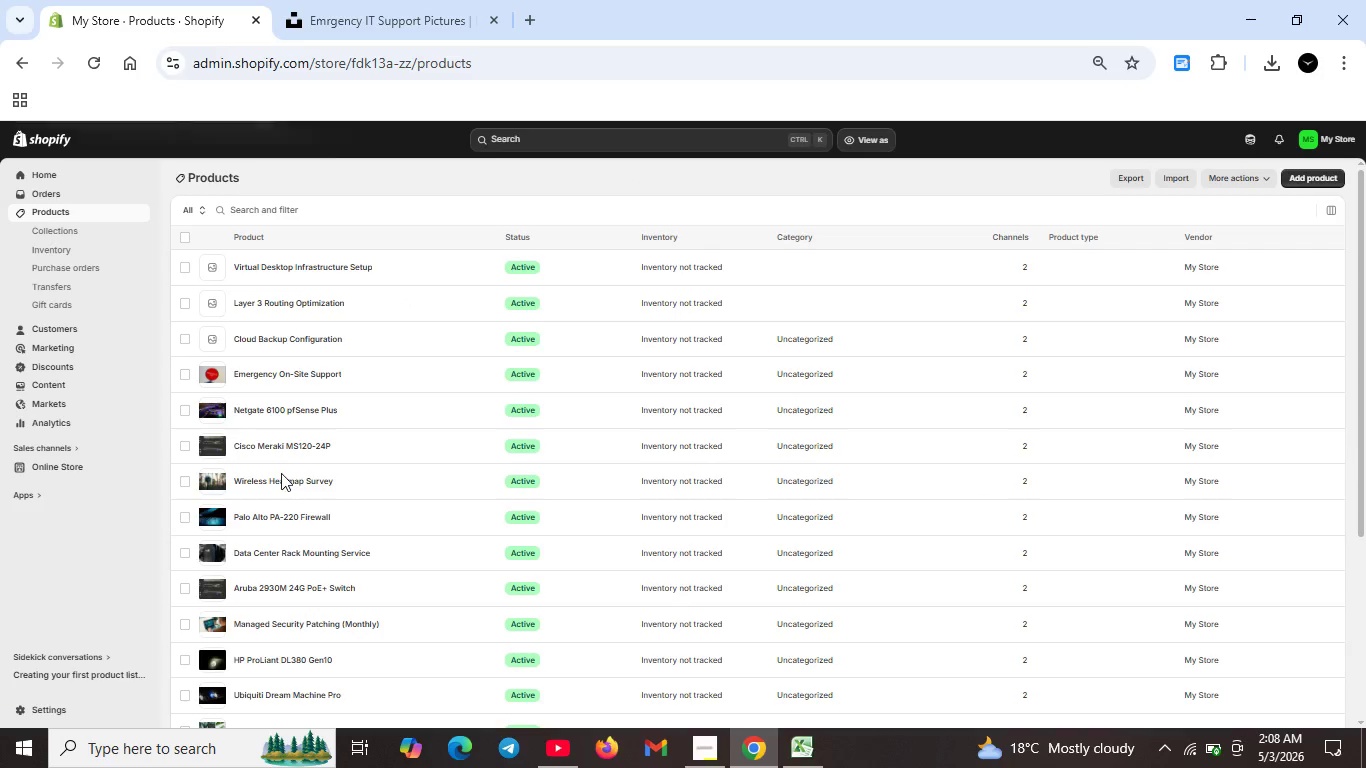 
wait(7.72)
 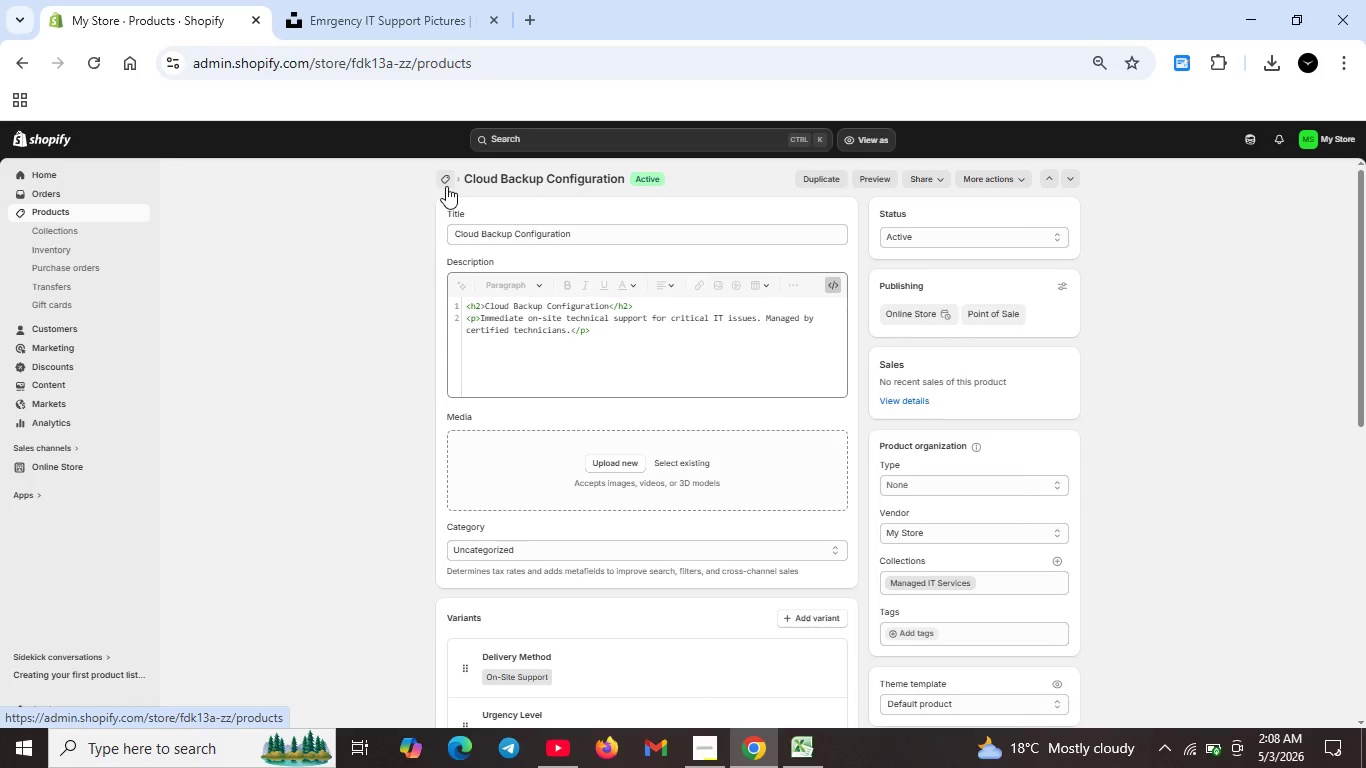 
double_click([259, 373])
 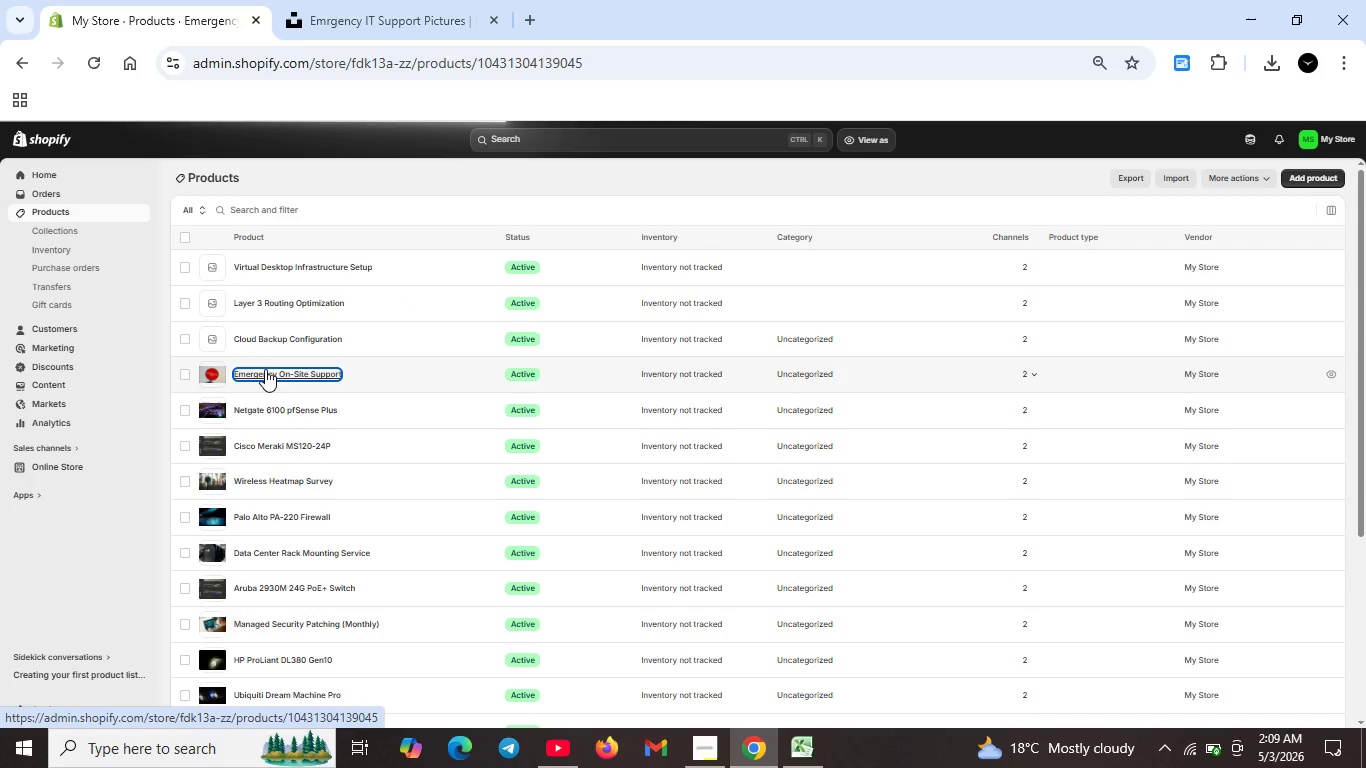 
left_click([344, 11])
 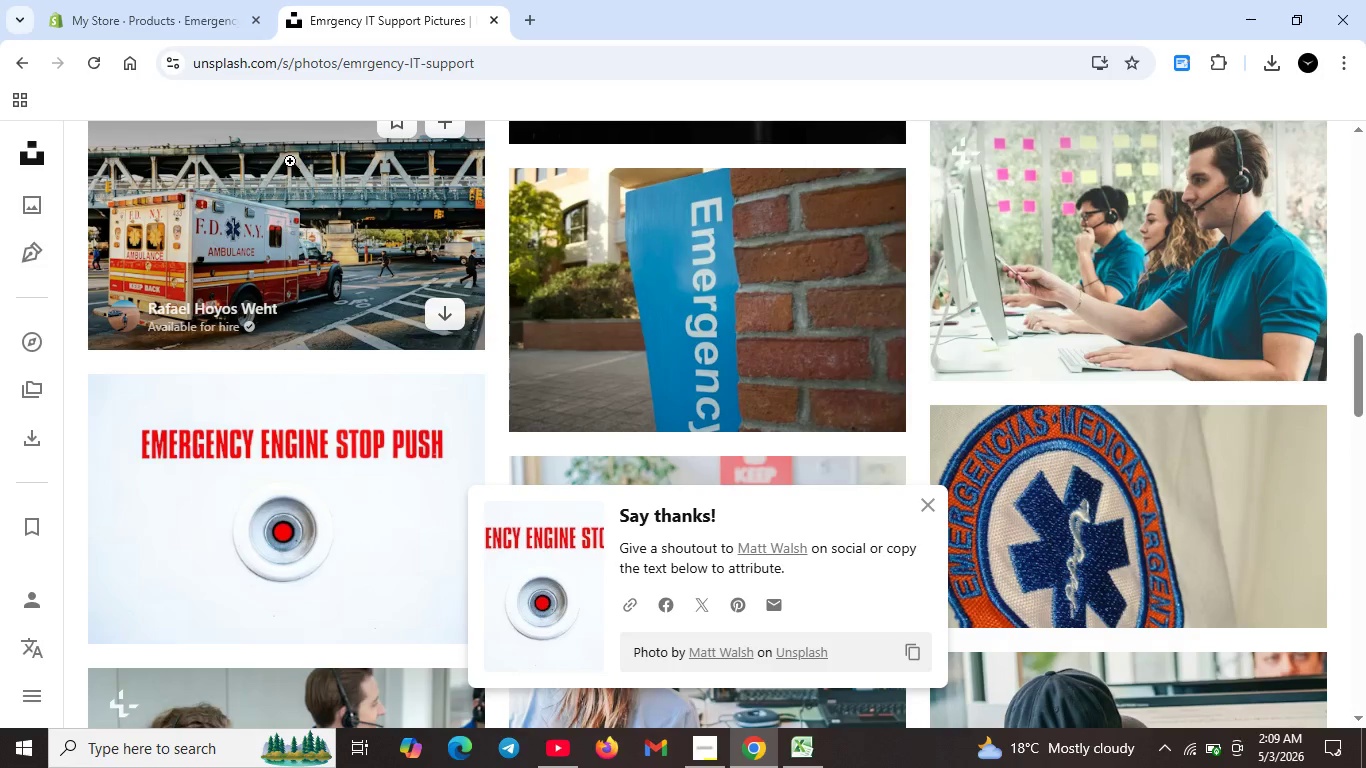 
left_click([202, 33])
 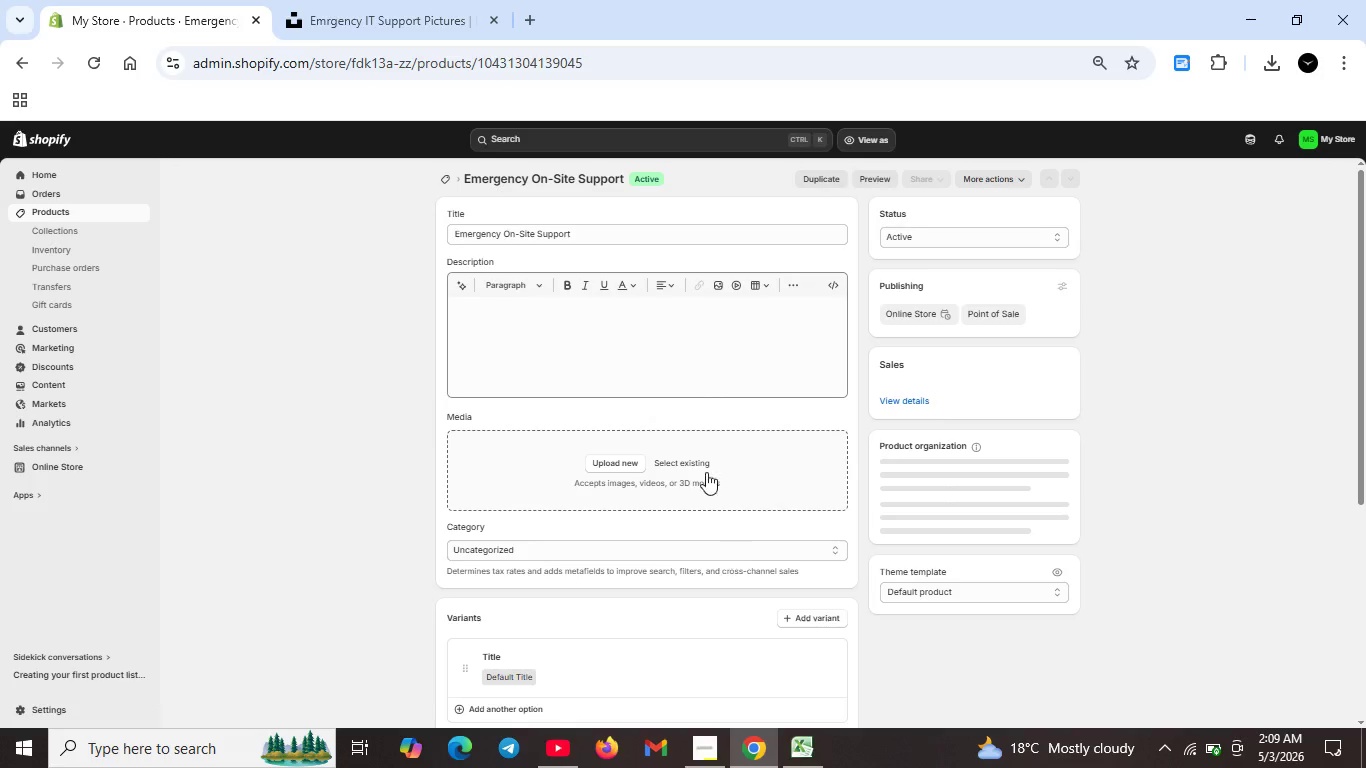 
wait(5.3)
 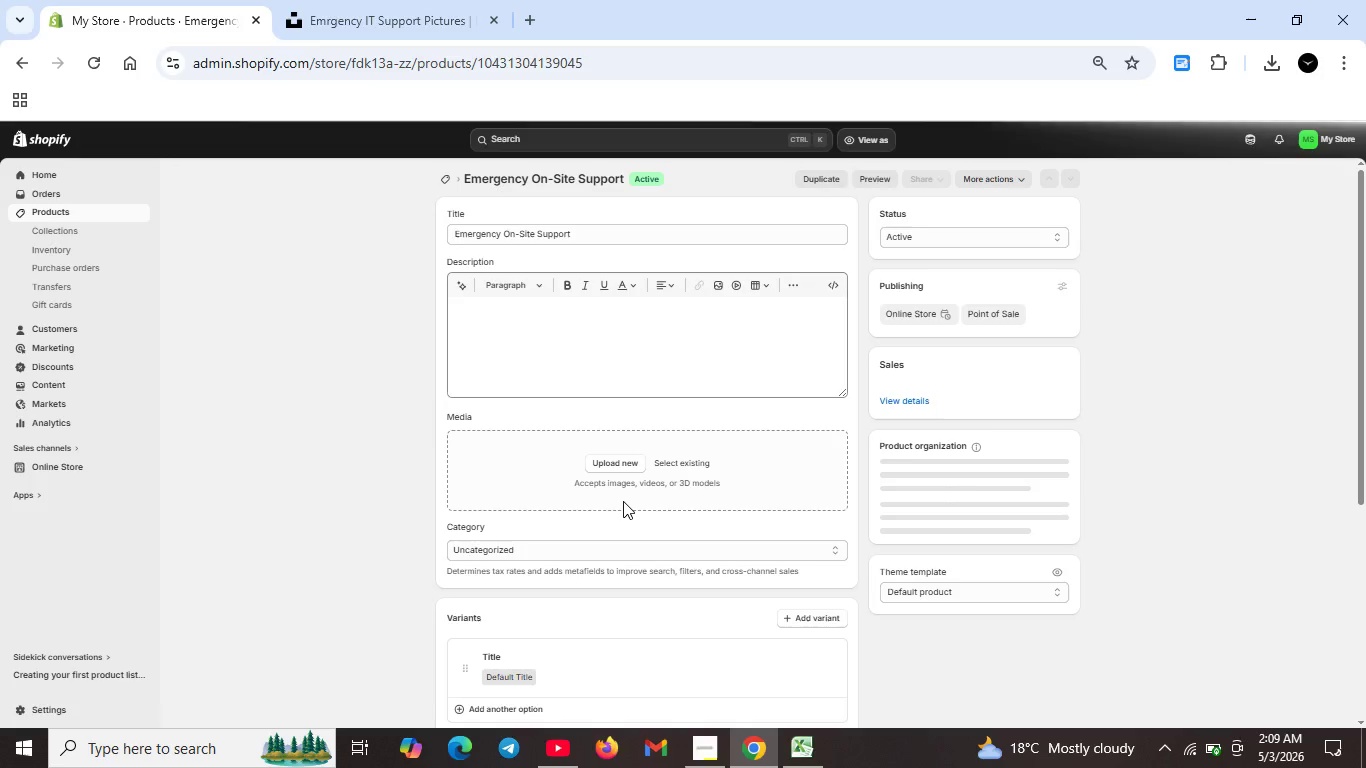 
left_click([697, 744])